 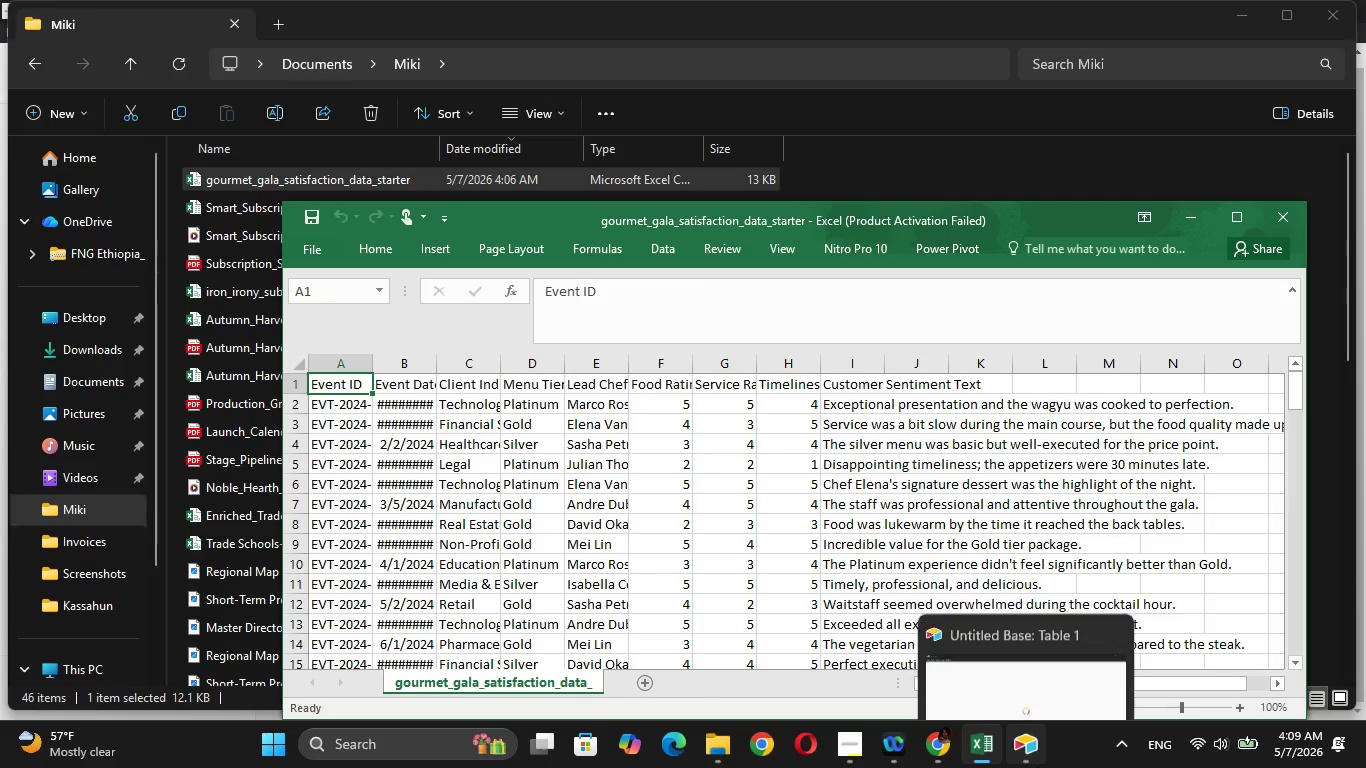 
double_click([90, 159])
 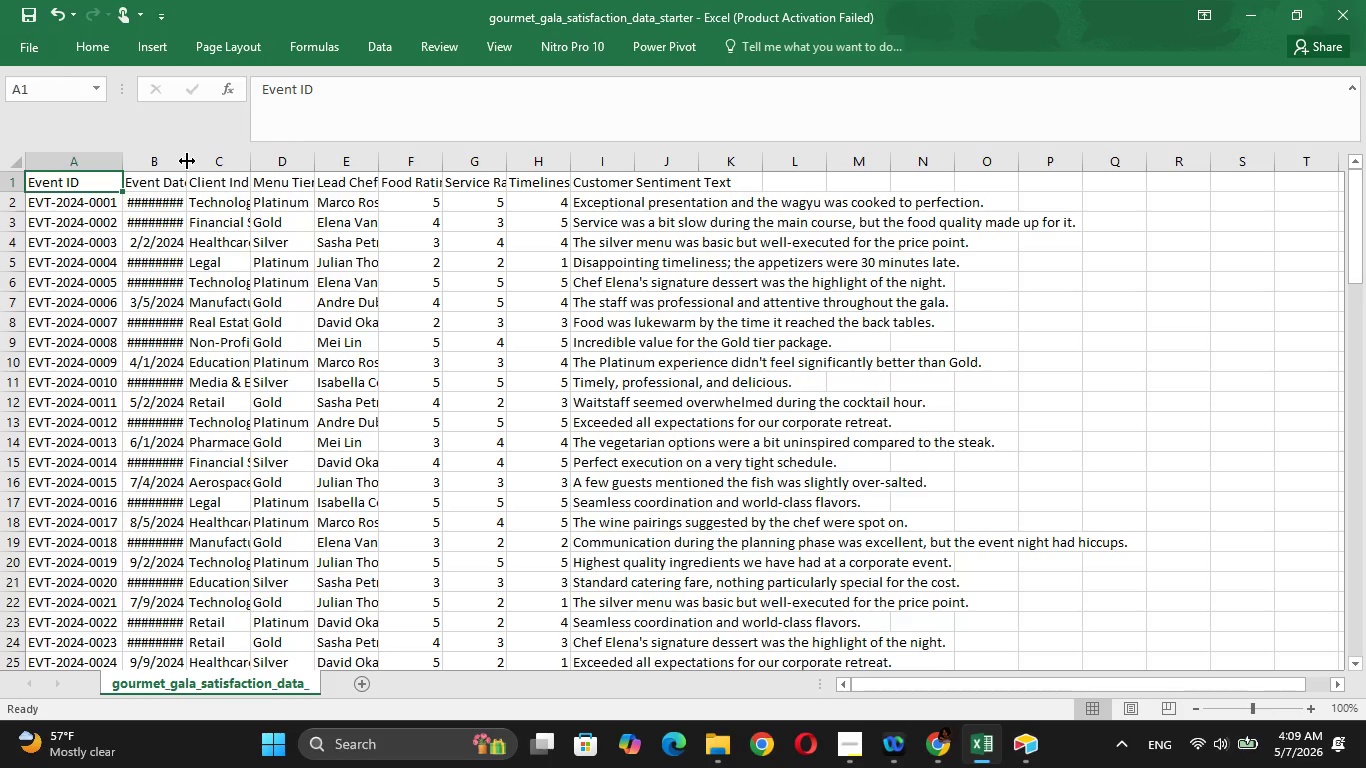 
double_click([187, 161])
 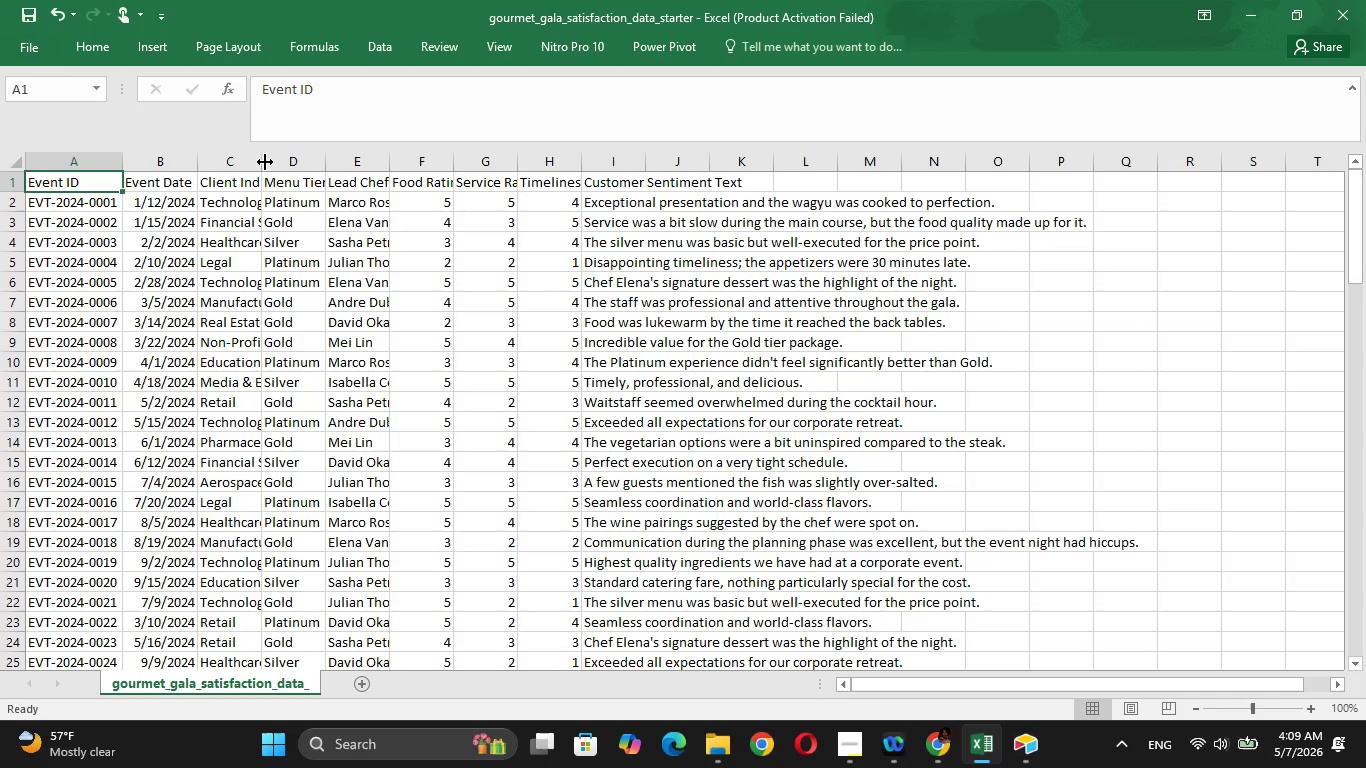 
double_click([263, 162])
 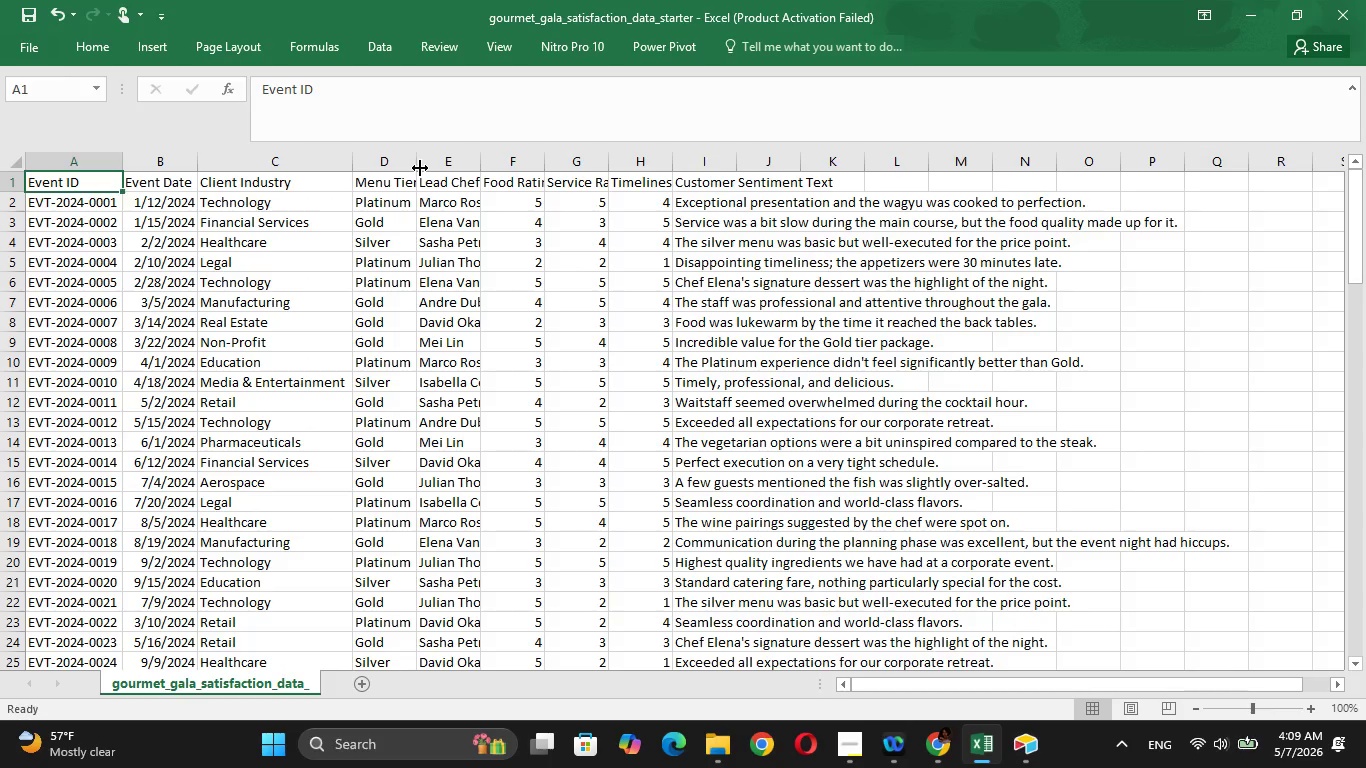 
double_click([418, 166])
 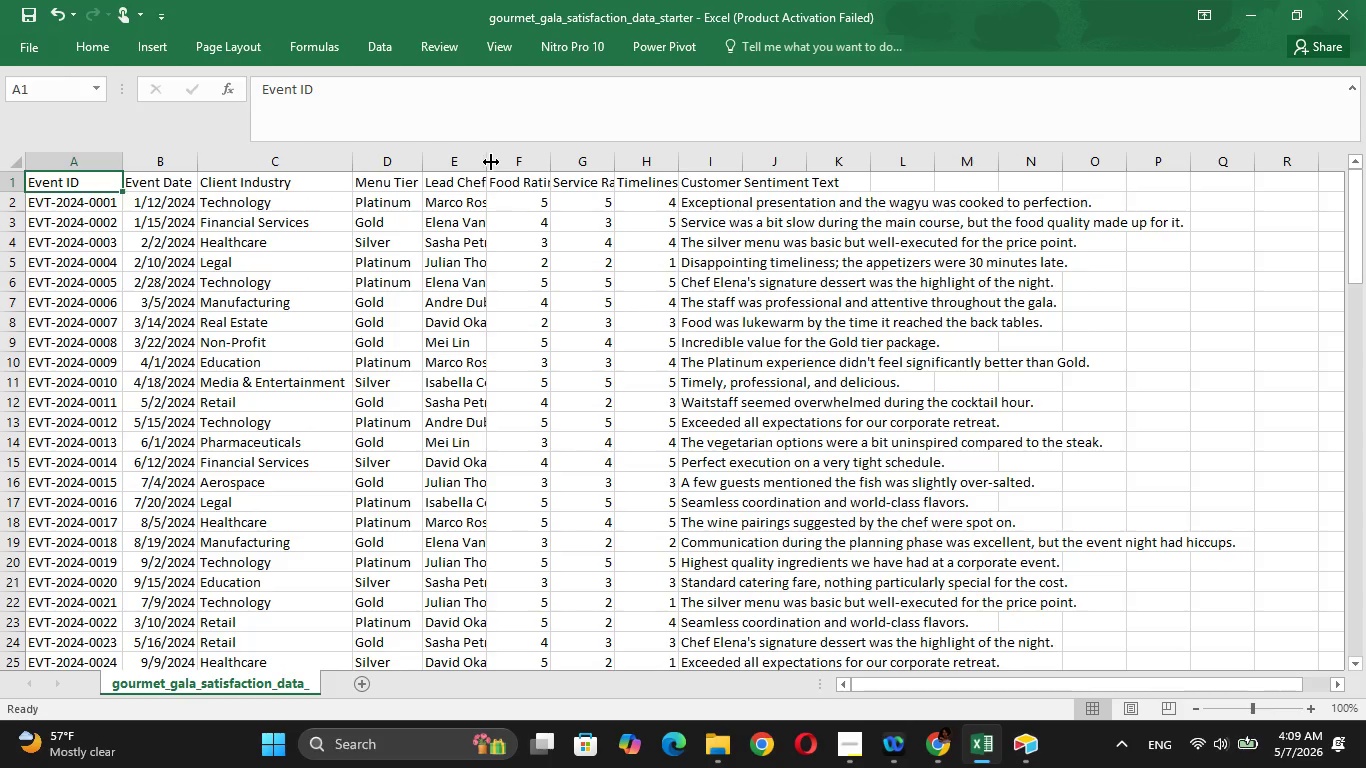 
left_click([491, 162])
 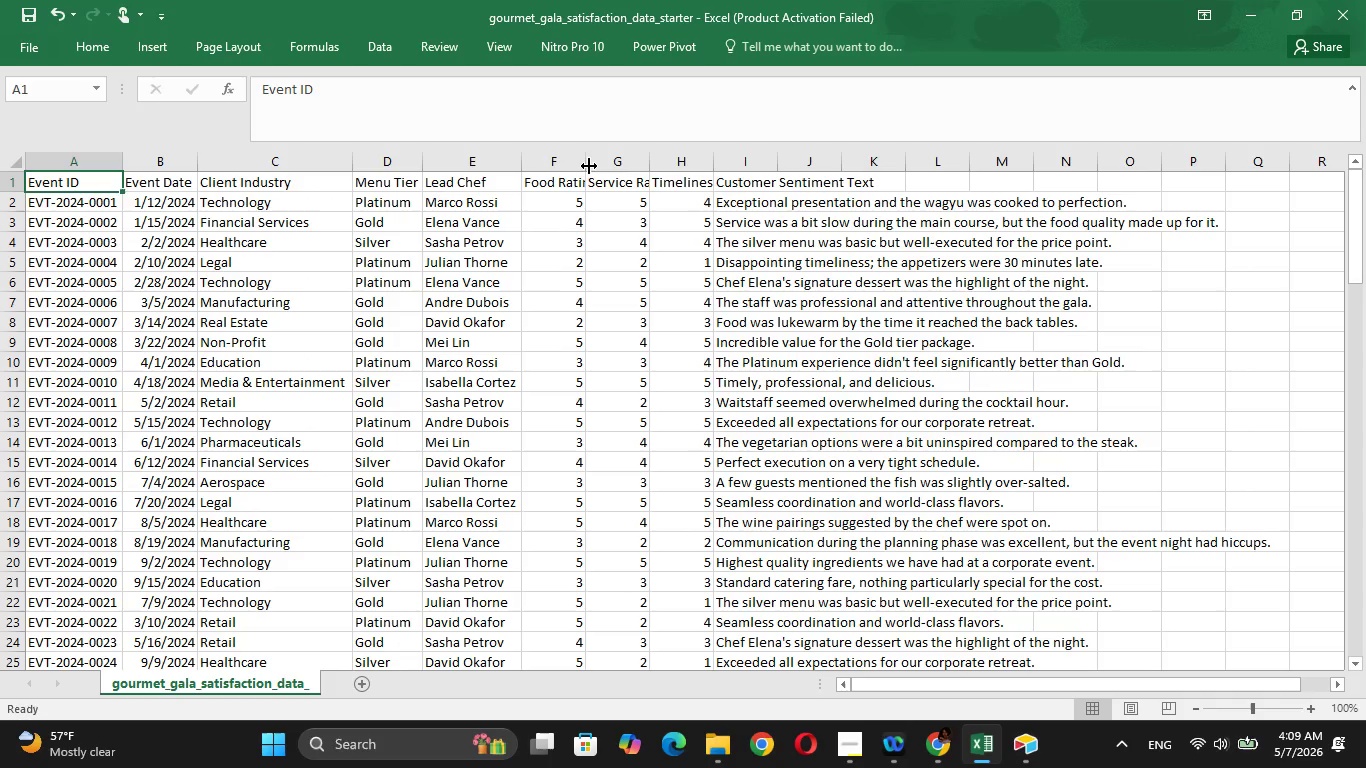 
double_click([591, 163])
 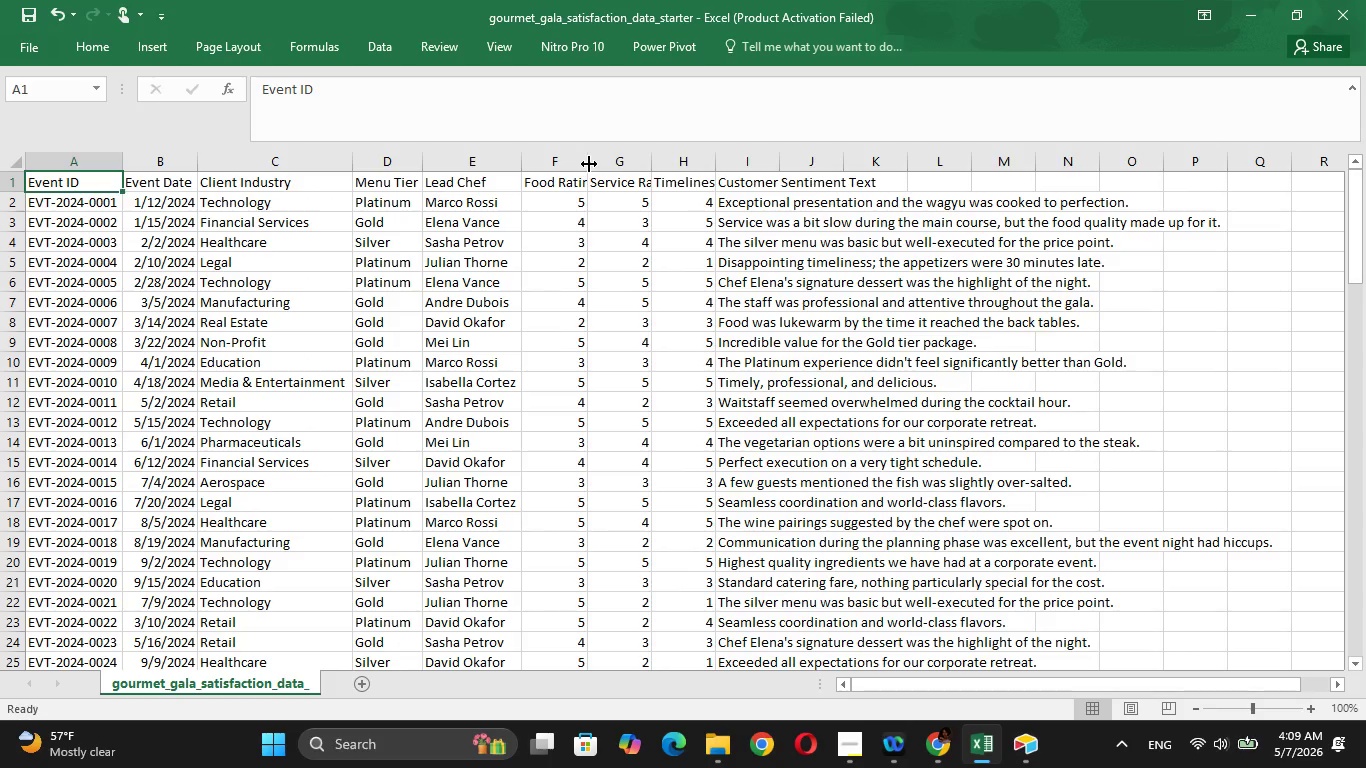 
double_click([589, 164])
 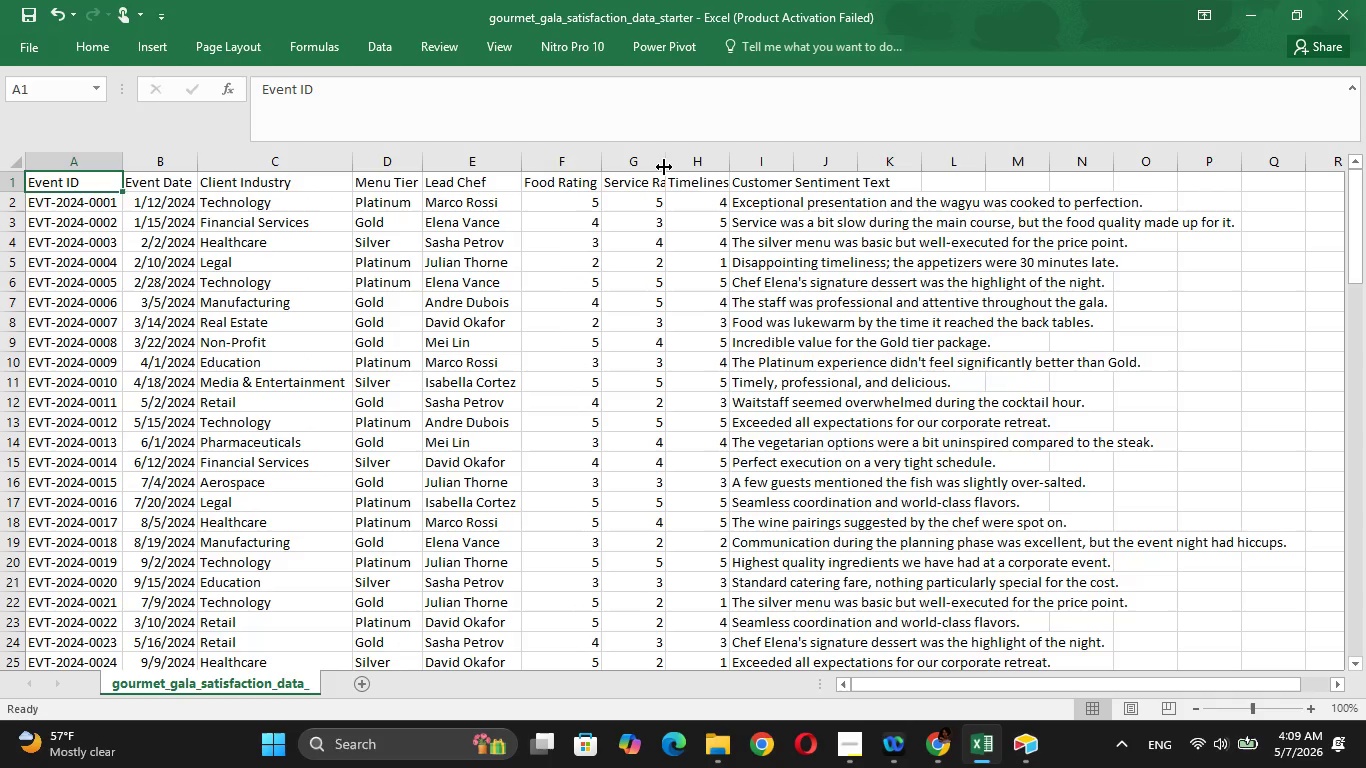 
double_click([664, 167])
 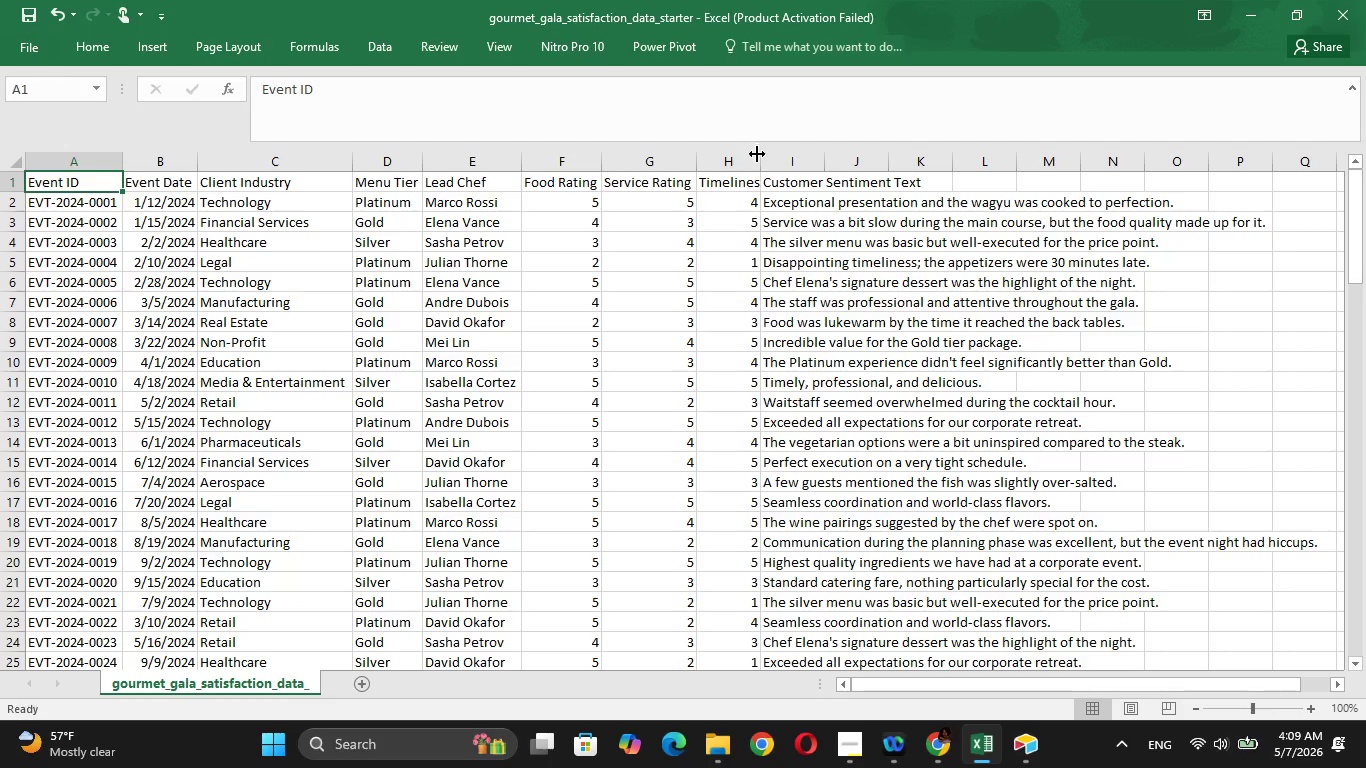 
double_click([766, 167])
 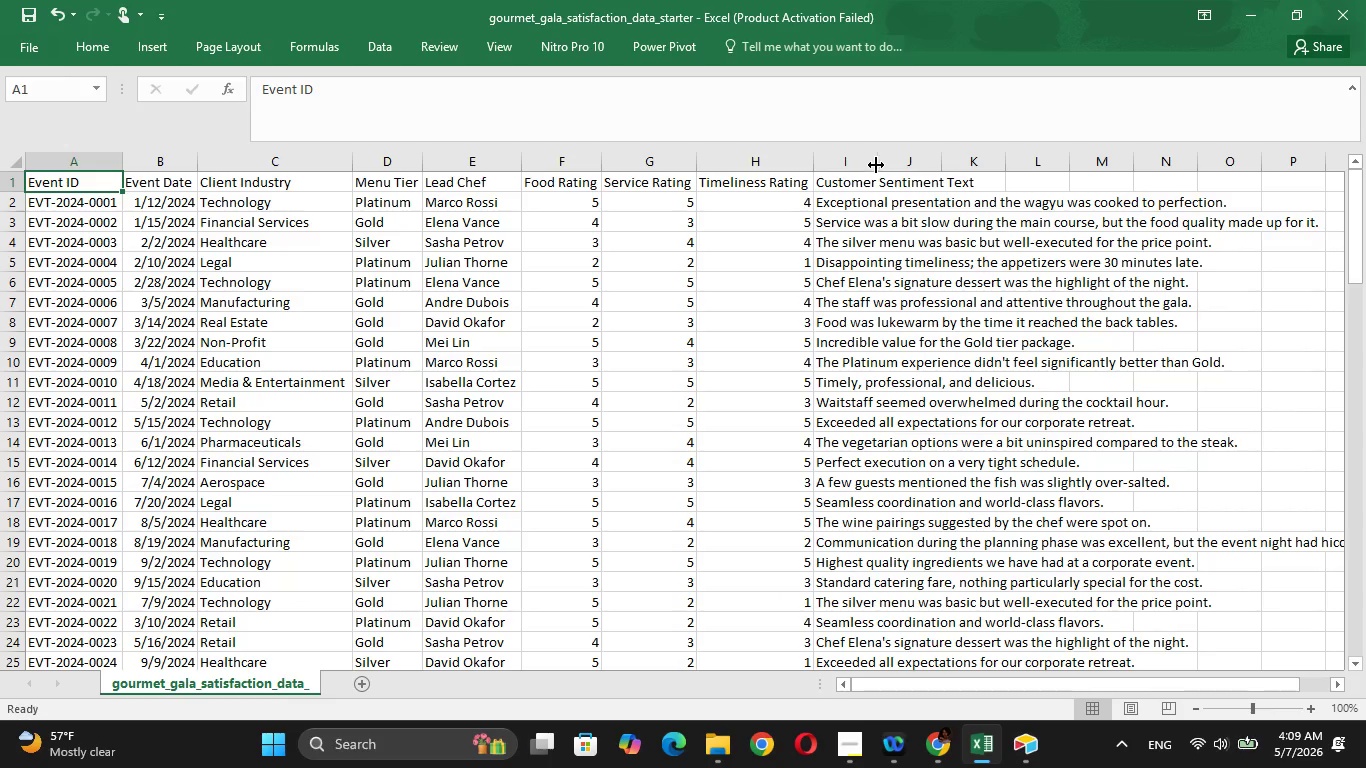 
double_click([876, 165])
 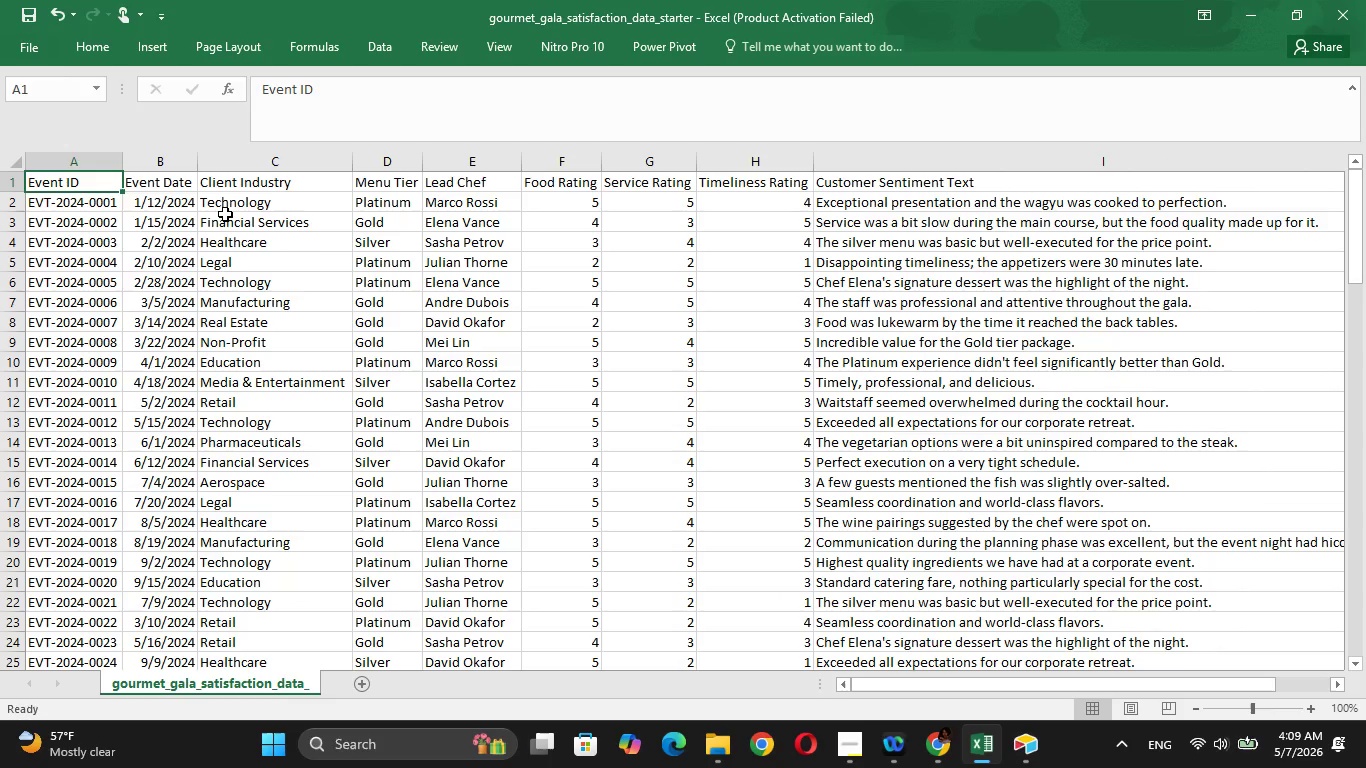 
hold_key(key=ArrowRight, duration=1.05)
 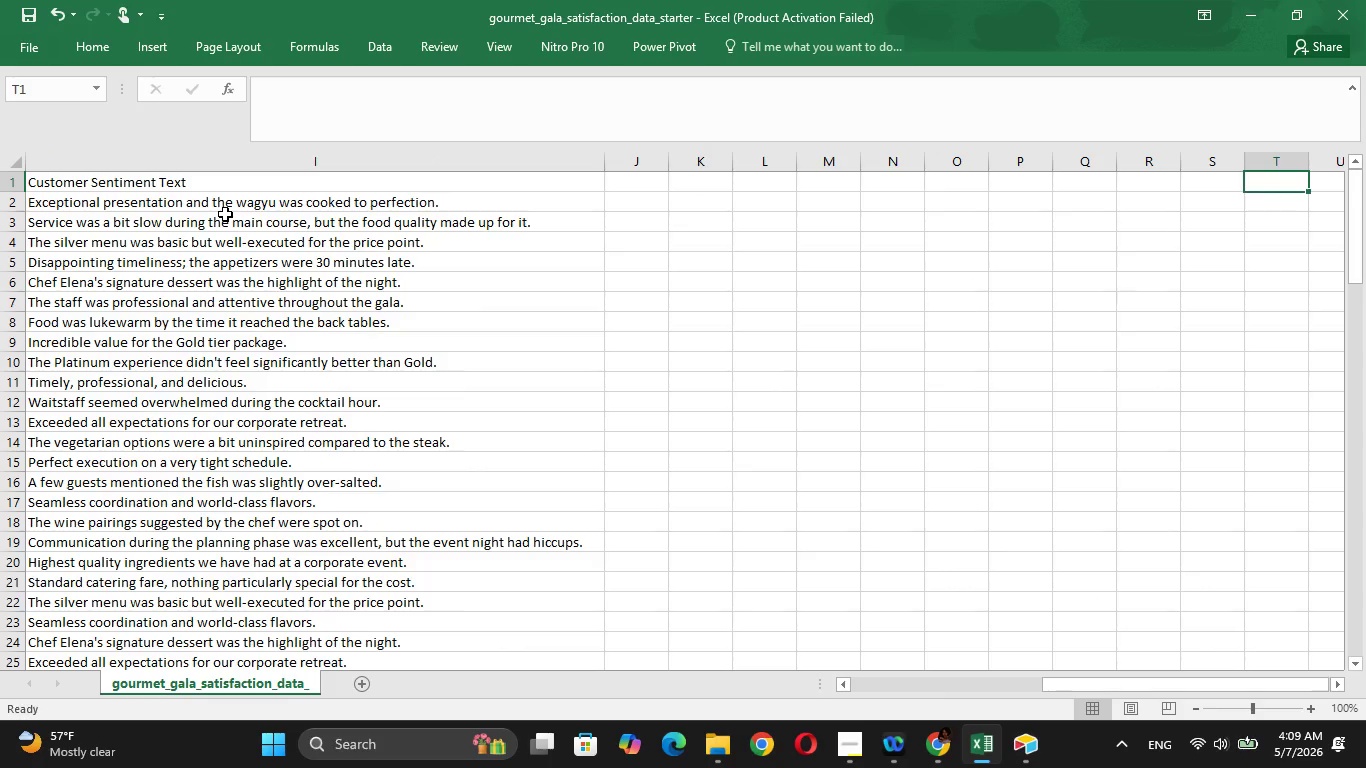 
hold_key(key=ArrowLeft, duration=0.7)
 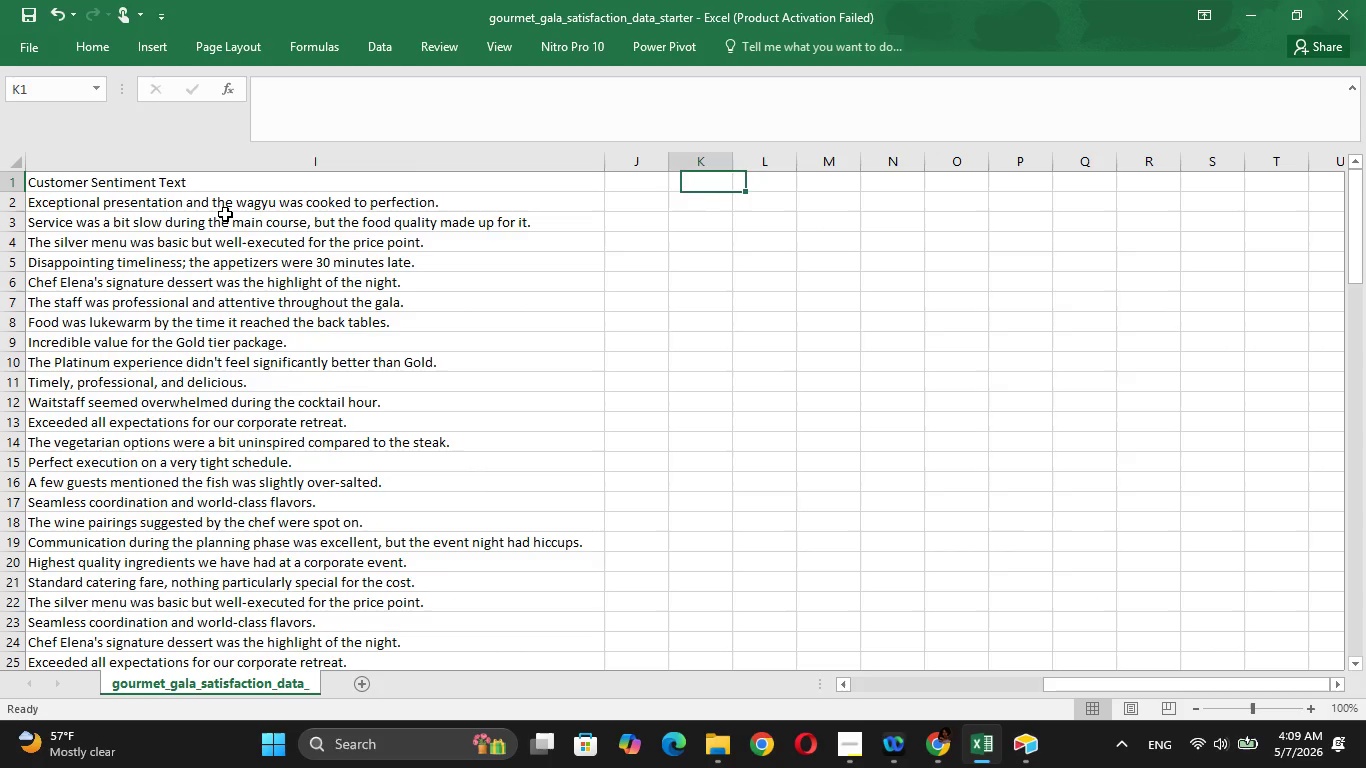 
key(ArrowLeft)
 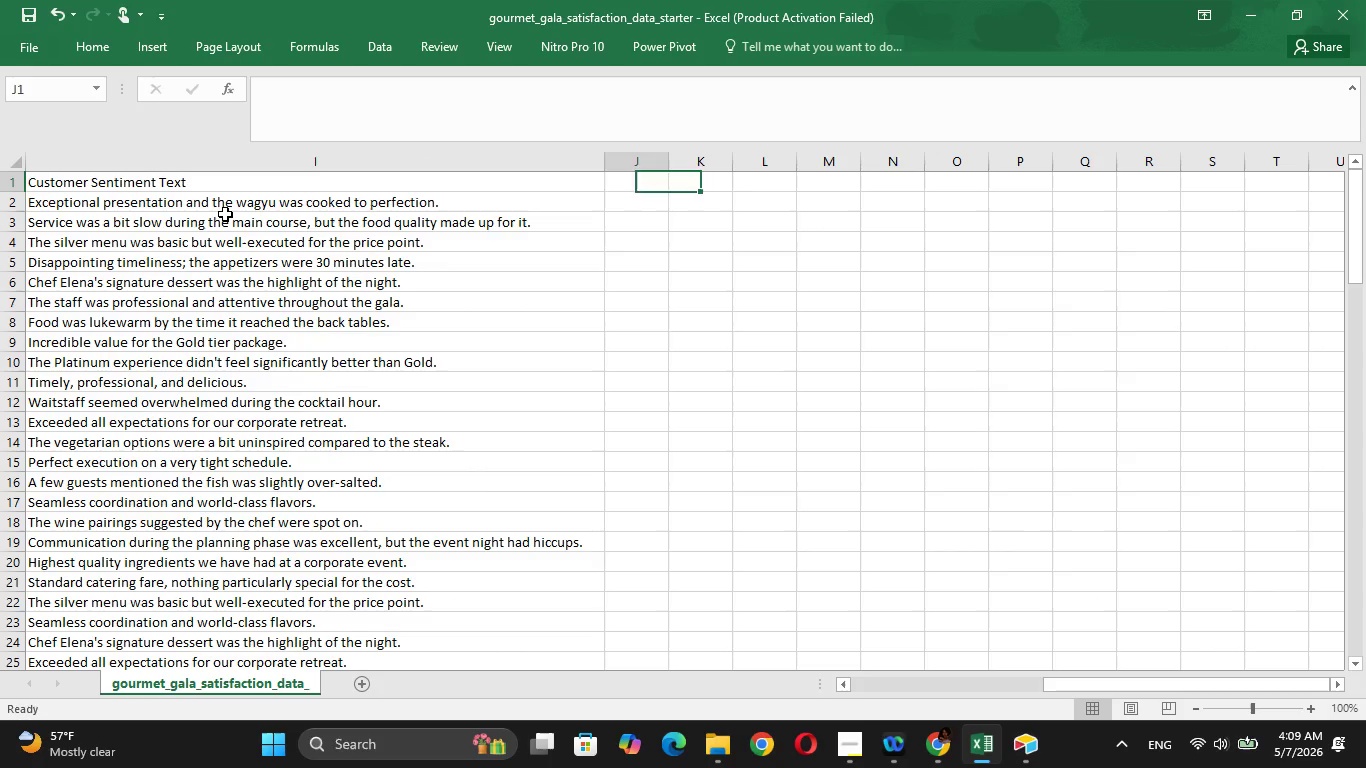 
key(ArrowLeft)
 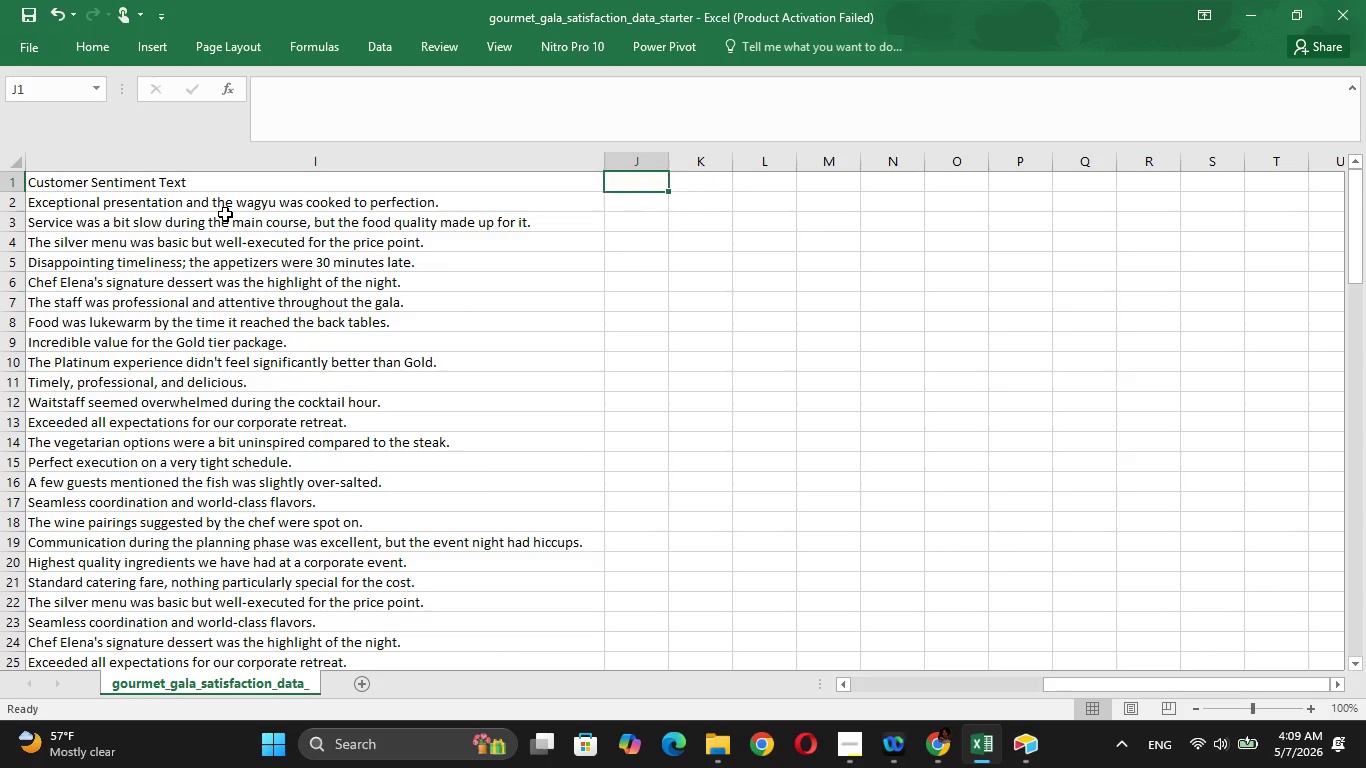 
key(ArrowLeft)
 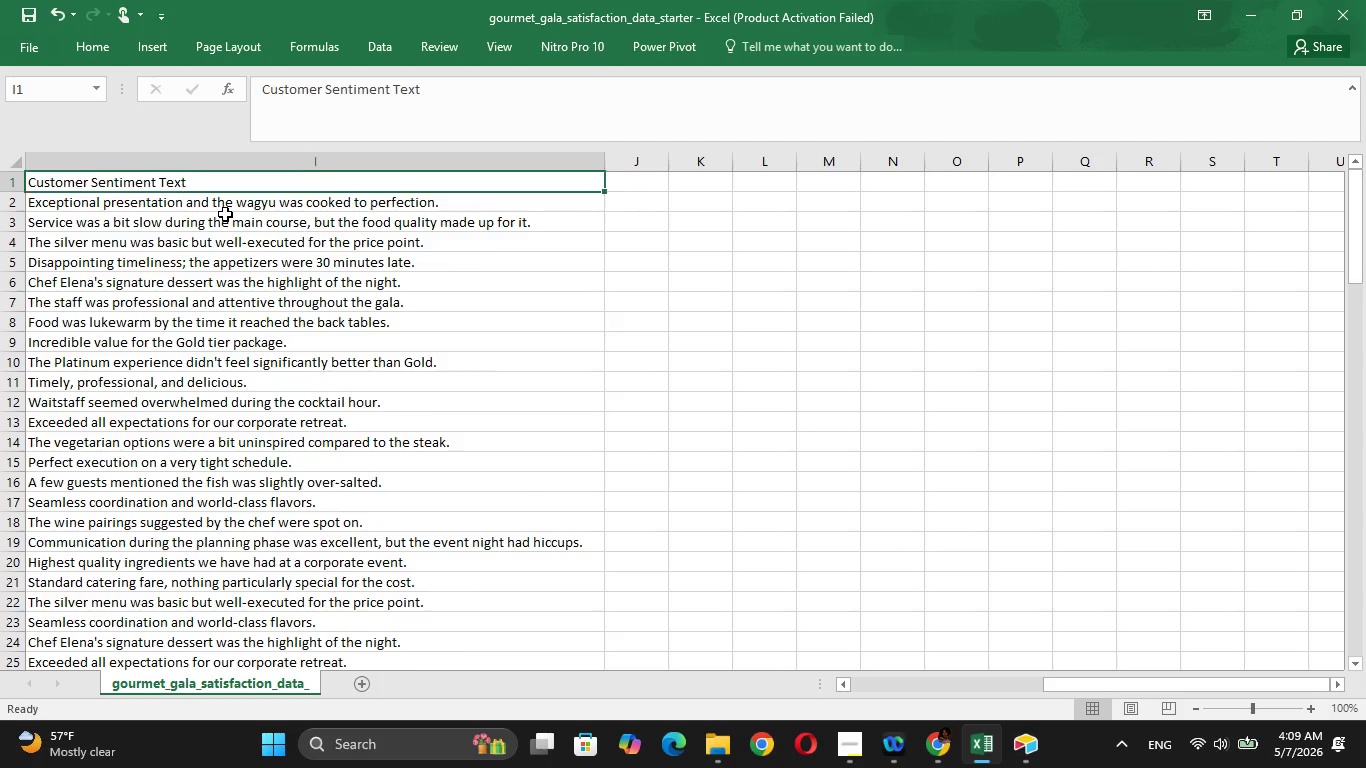 
key(ArrowLeft)
 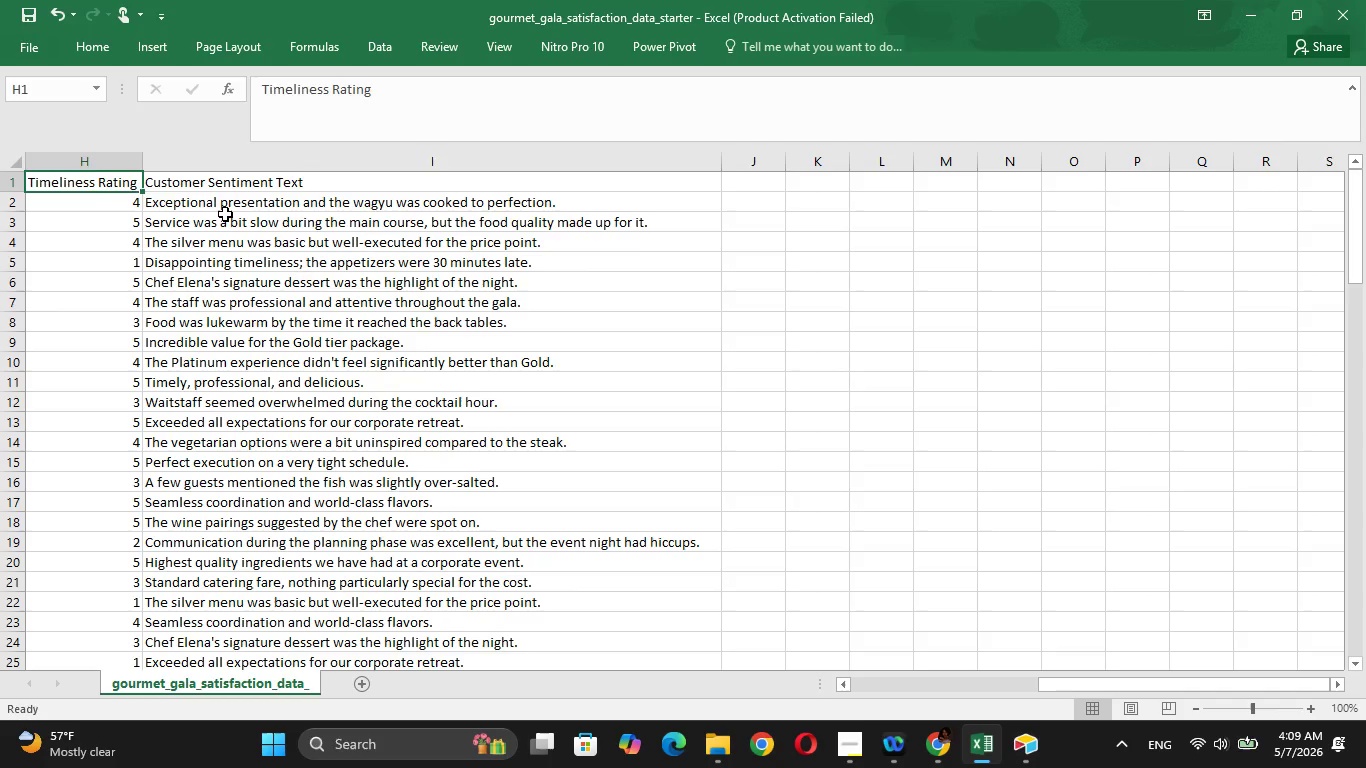 
key(ArrowRight)
 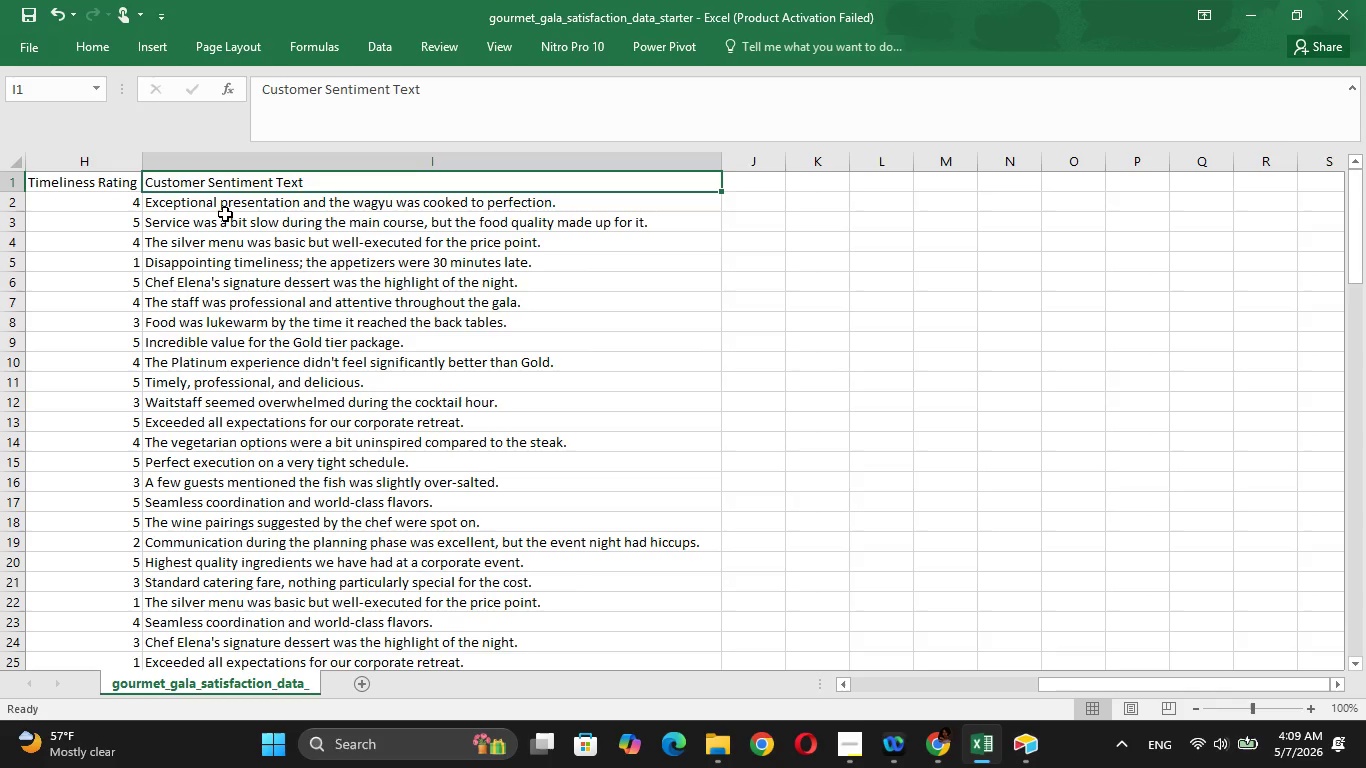 
hold_key(key=ShiftRight, duration=1.42)
 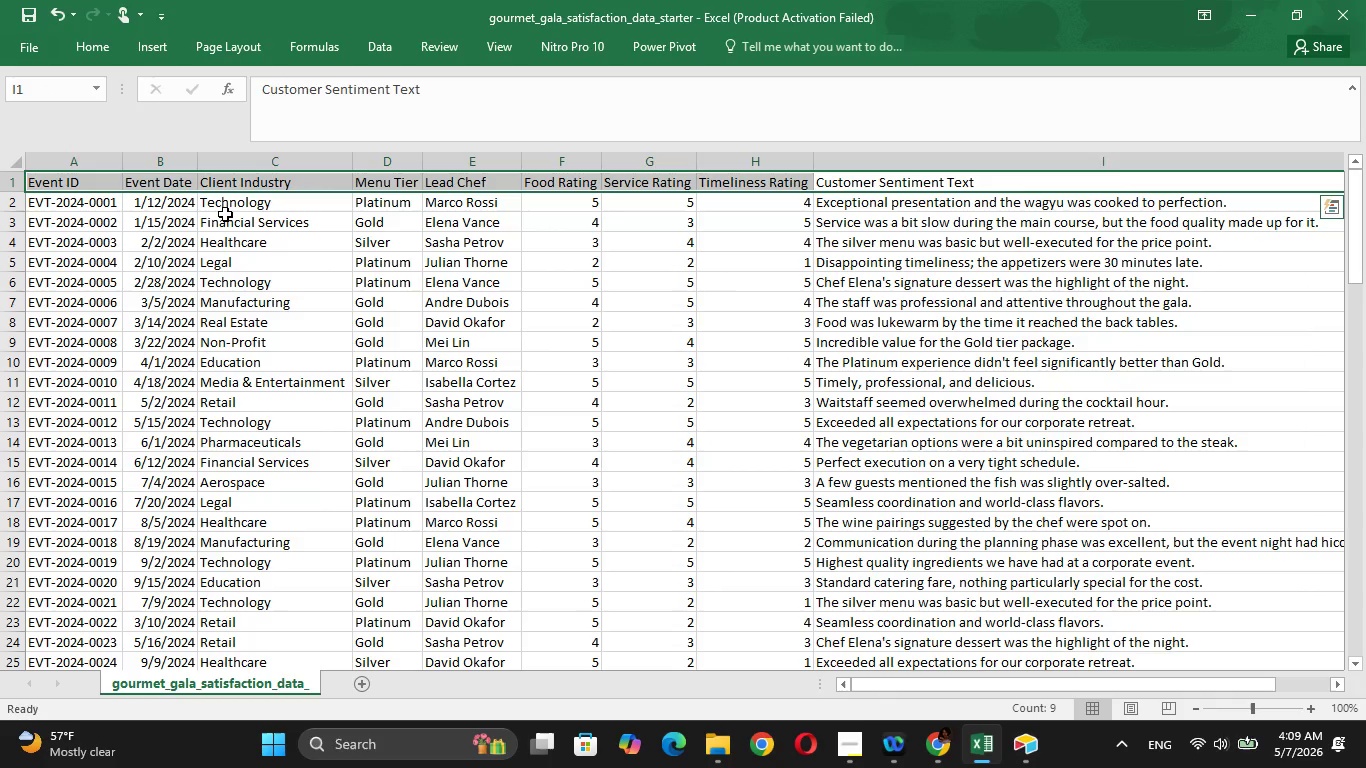 
hold_key(key=ArrowLeft, duration=1.22)
 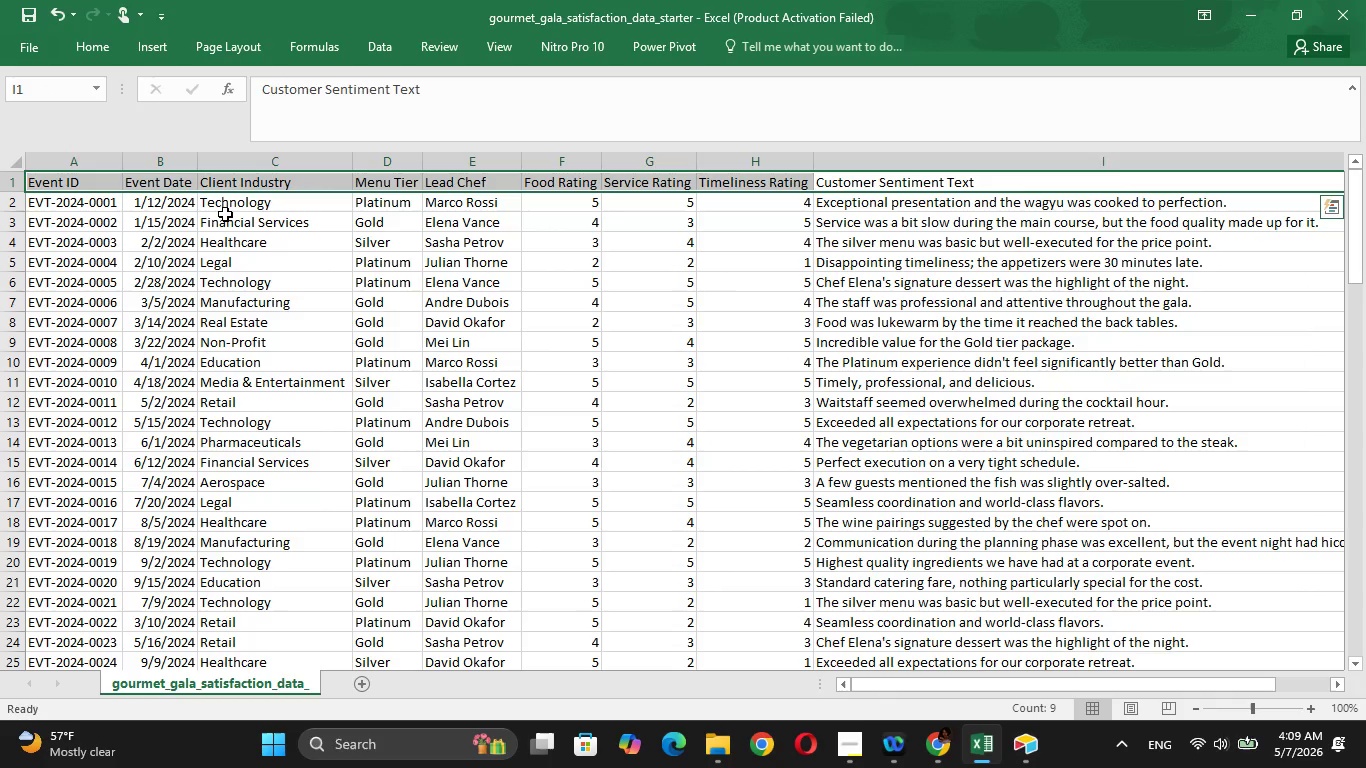 
key(Control+B)
 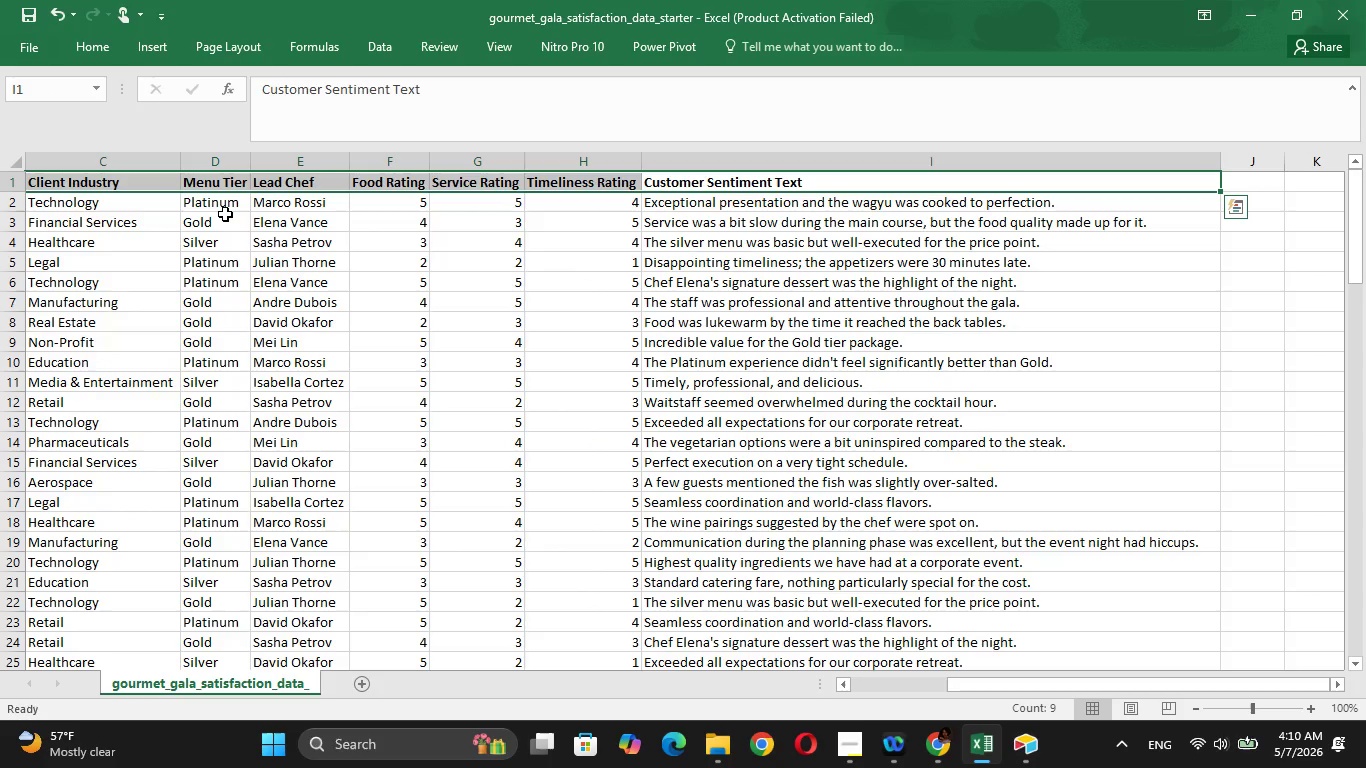 
key(ArrowDown)
 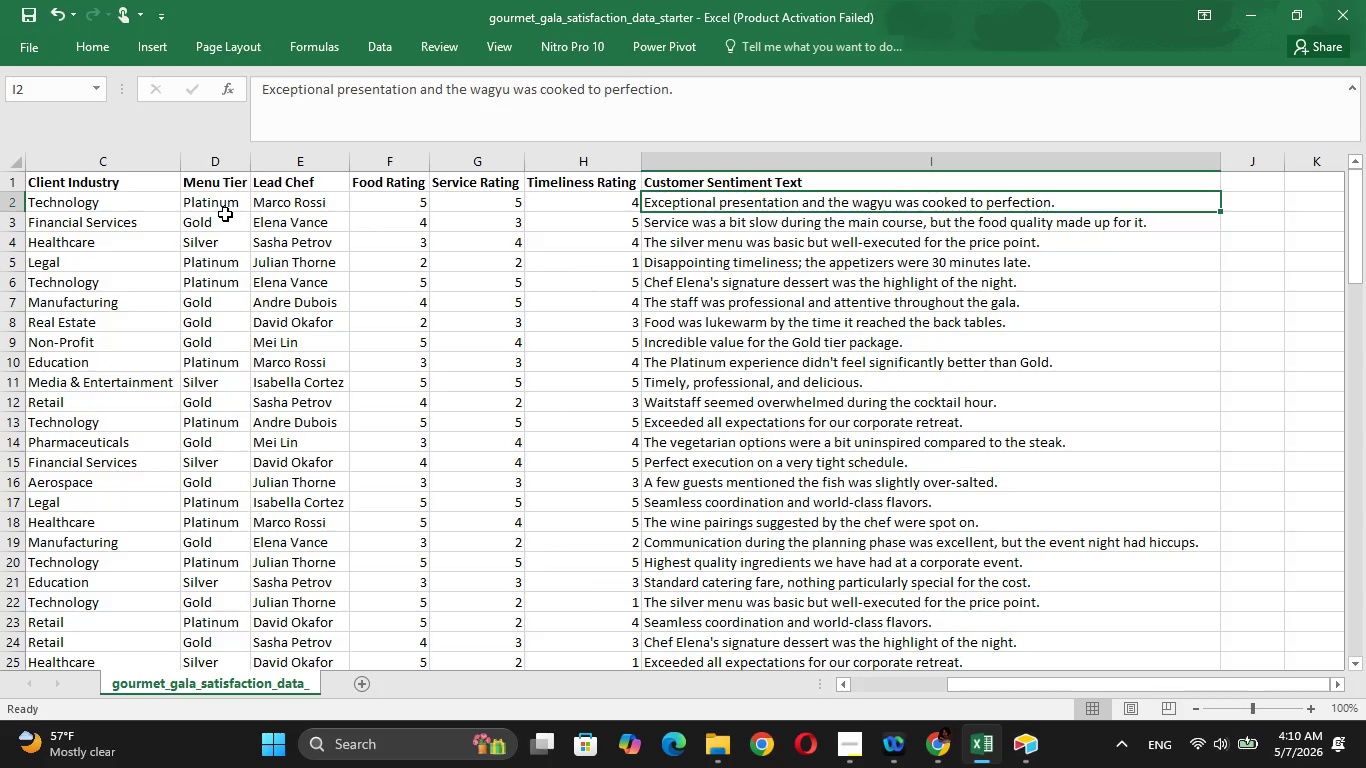 
key(ArrowDown)
 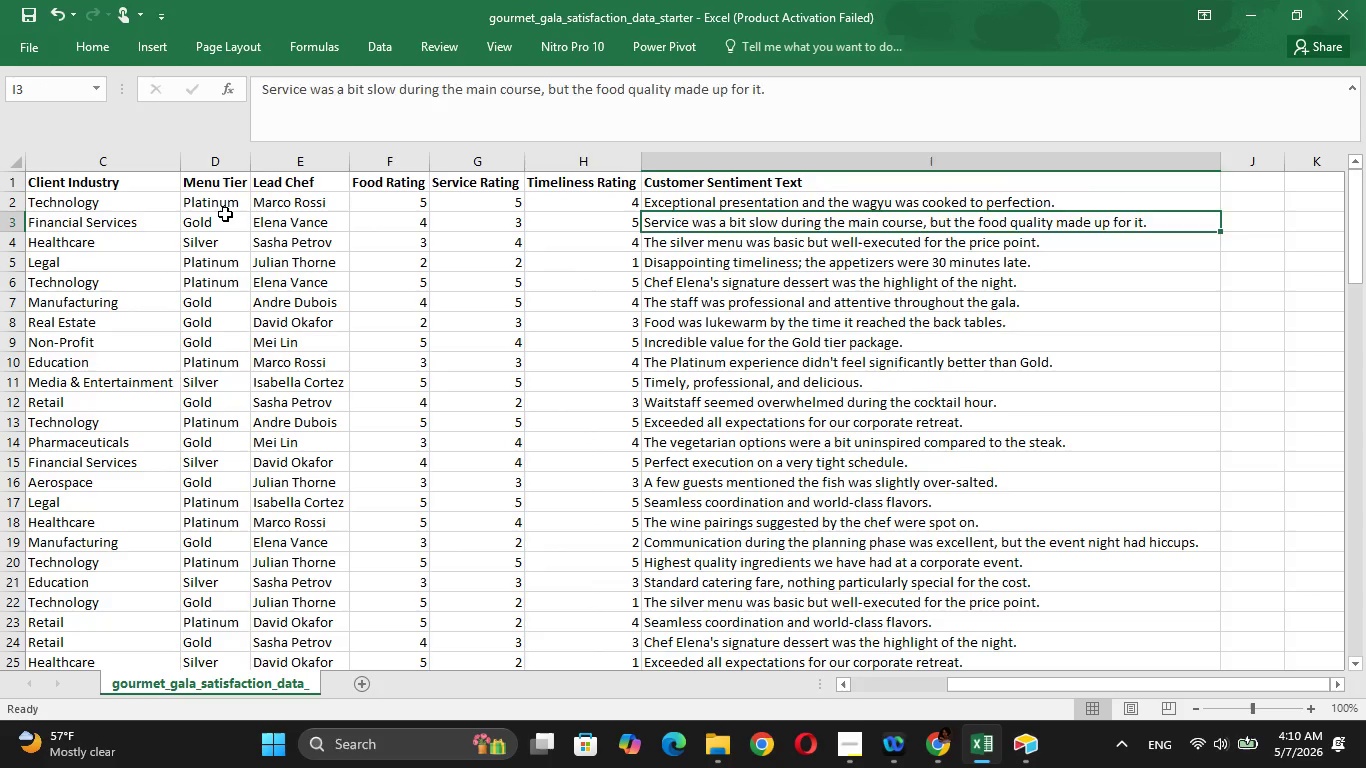 
hold_key(key=ArrowLeft, duration=1.23)
 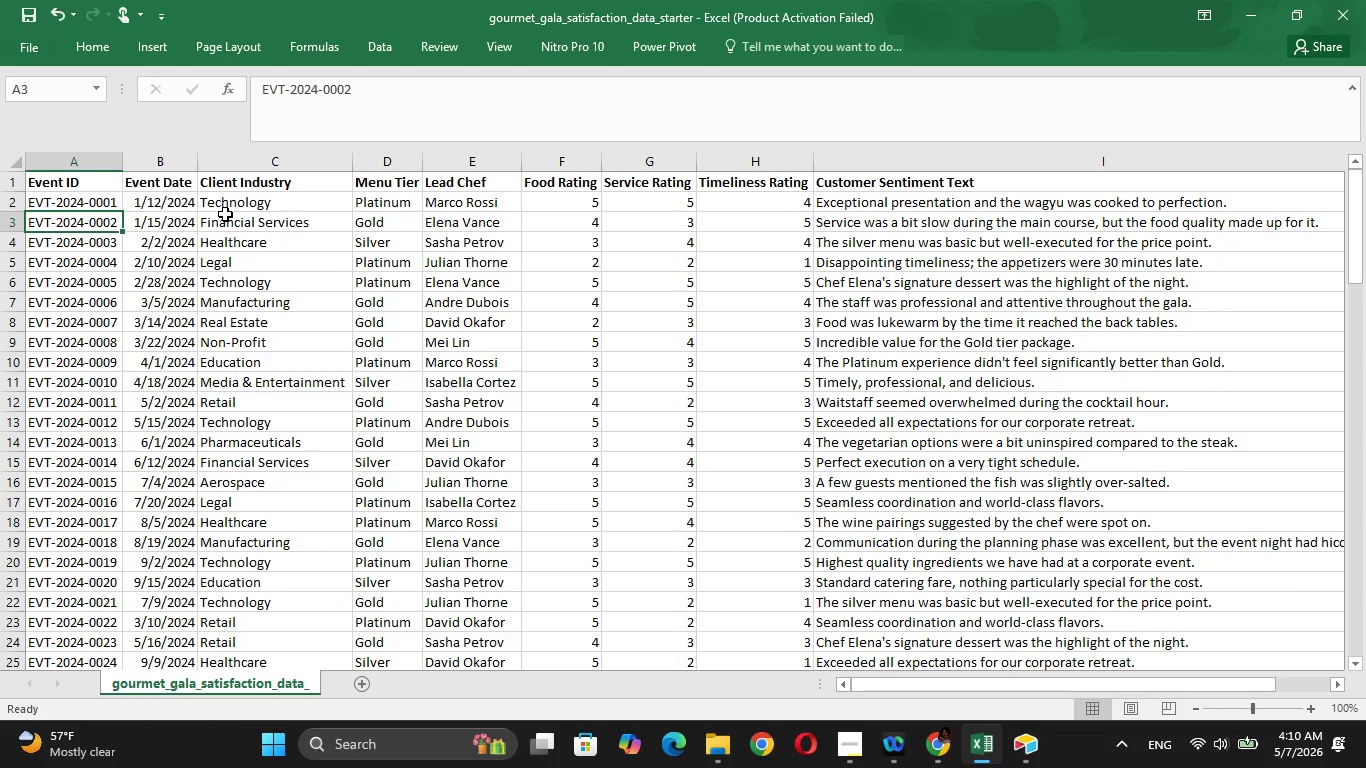 
key(ArrowUp)
 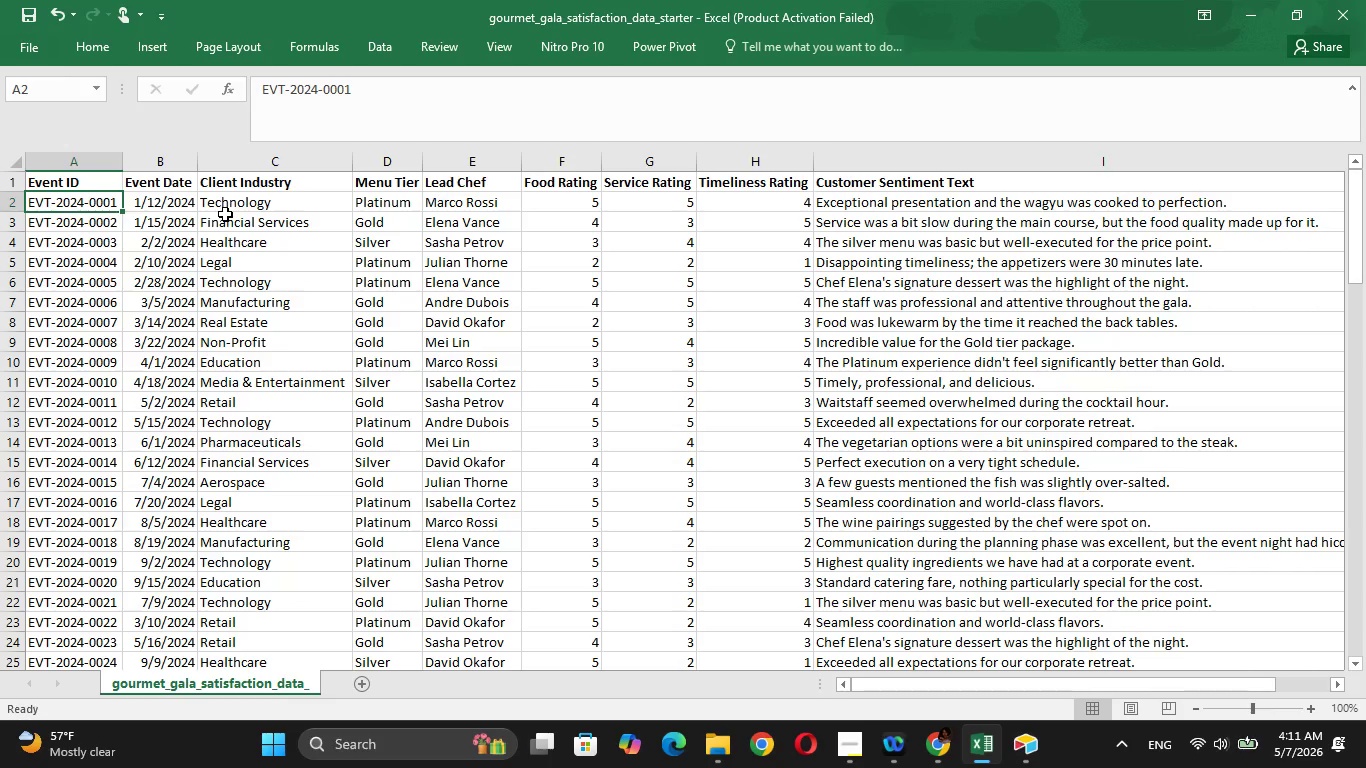 
wait(58.77)
 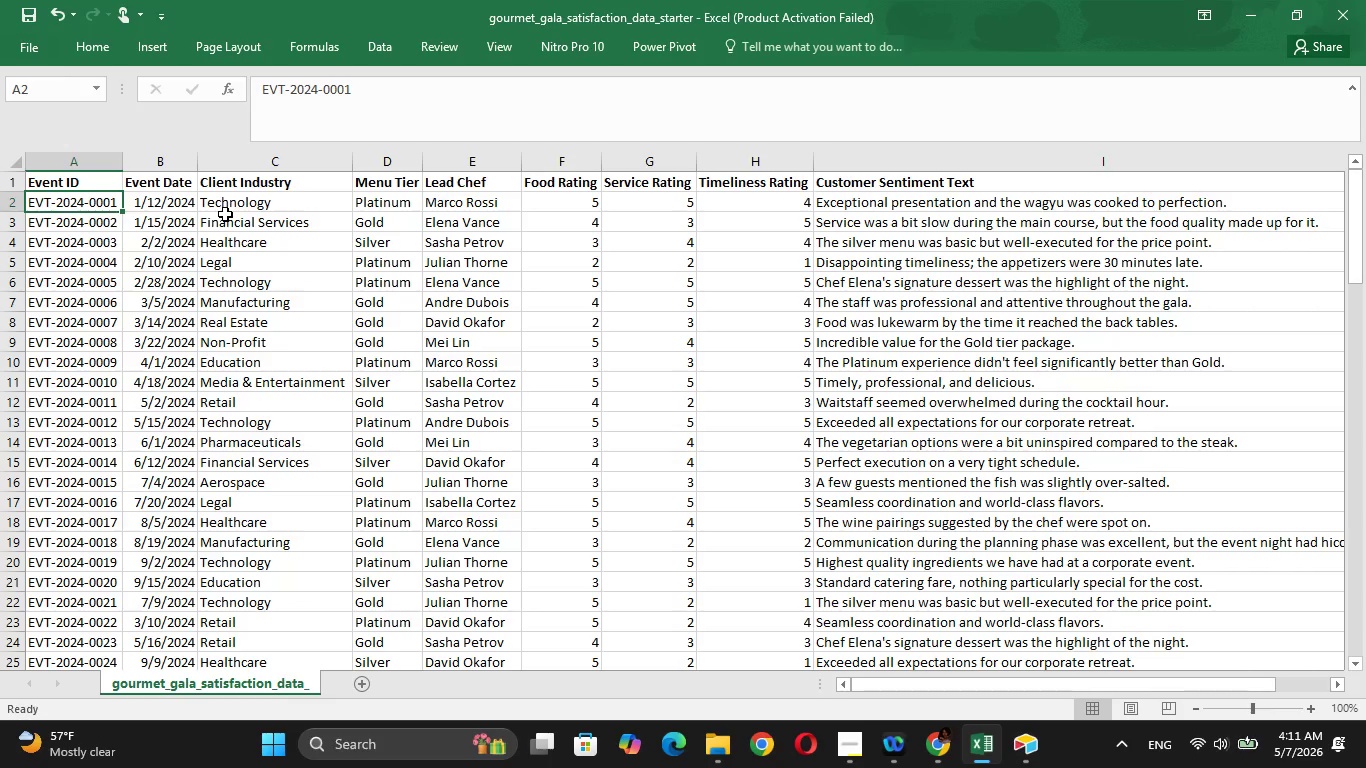 
key(ArrowRight)
 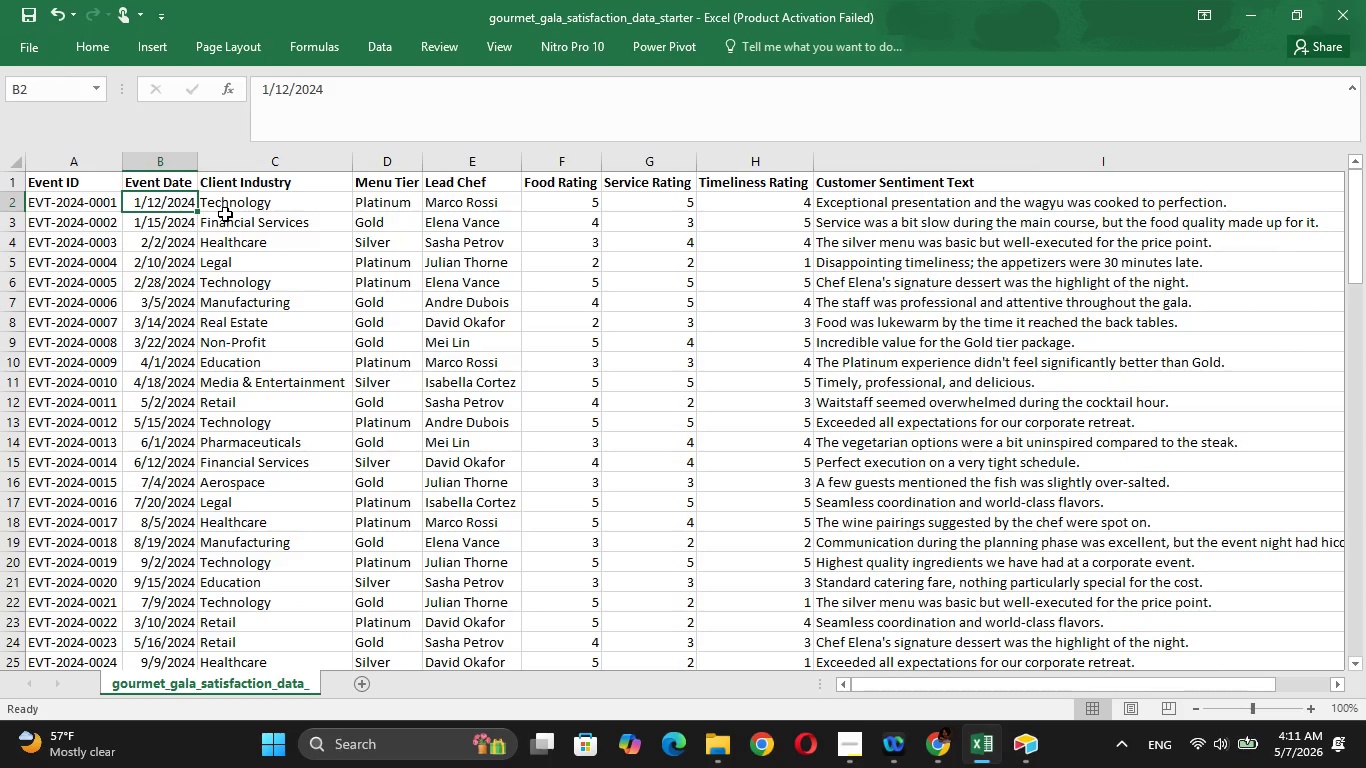 
key(ArrowDown)
 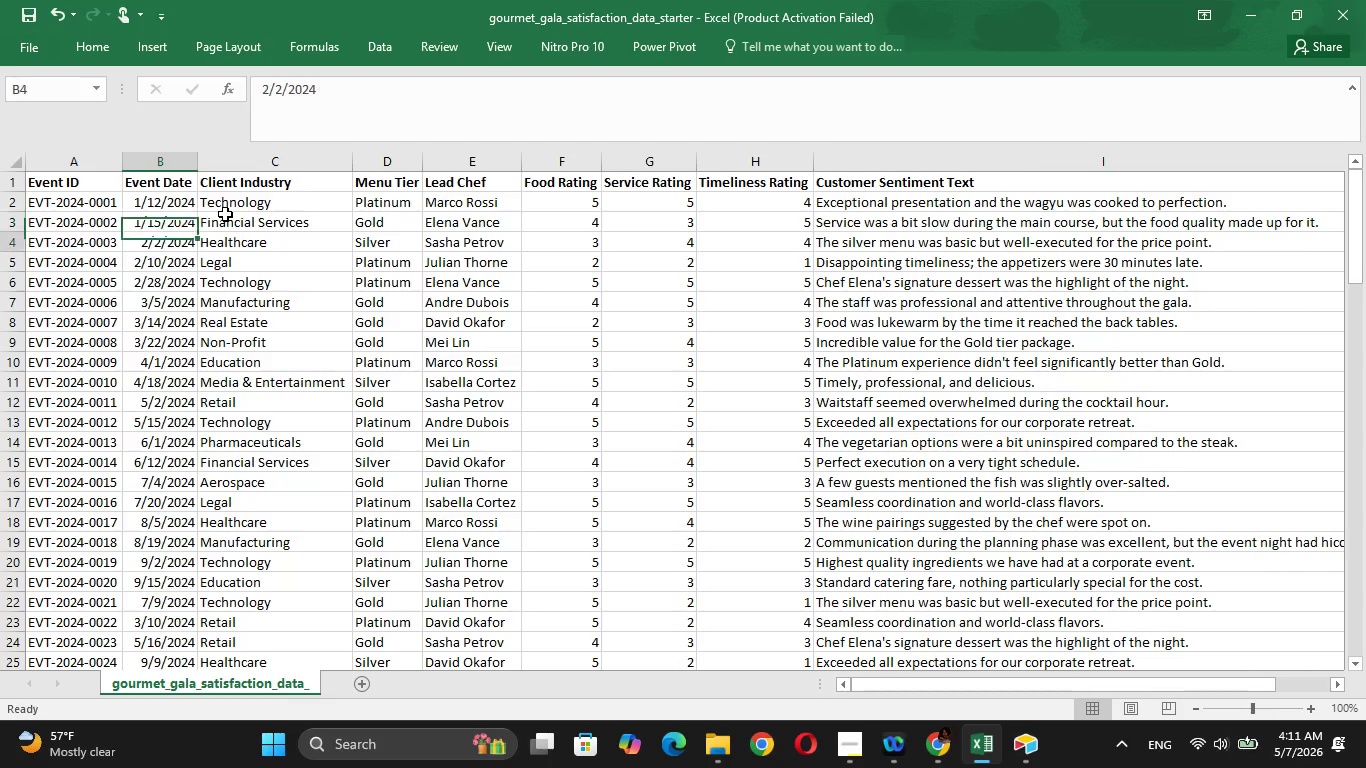 
key(ArrowDown)
 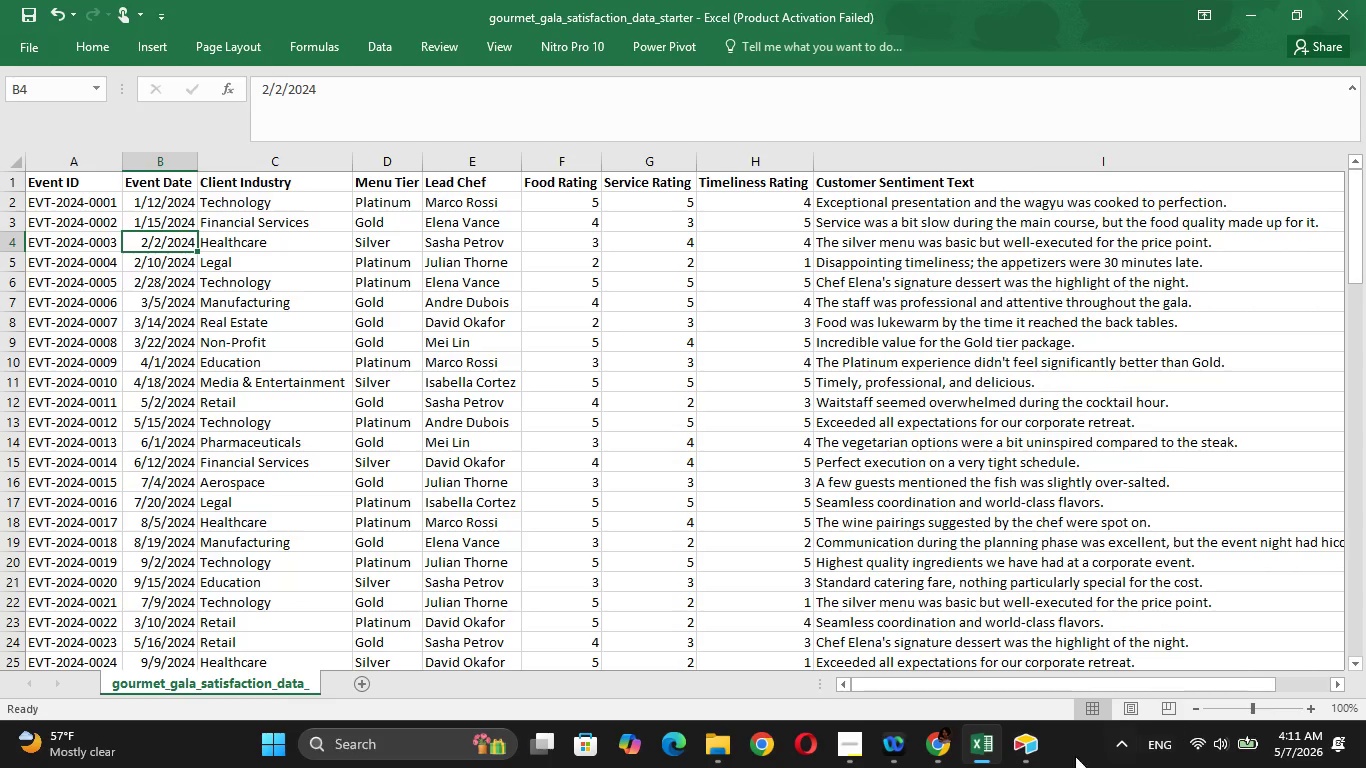 
left_click([1030, 747])
 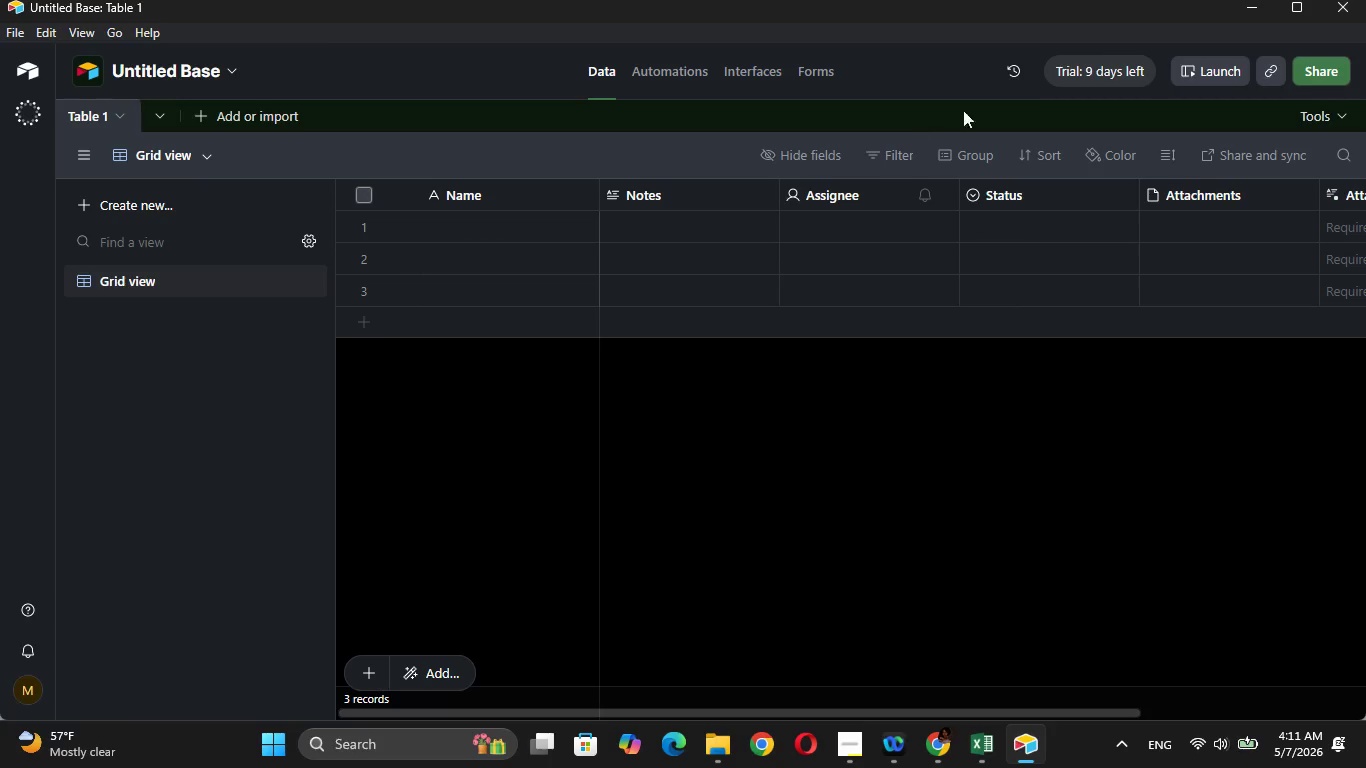 
left_click([1245, 0])
 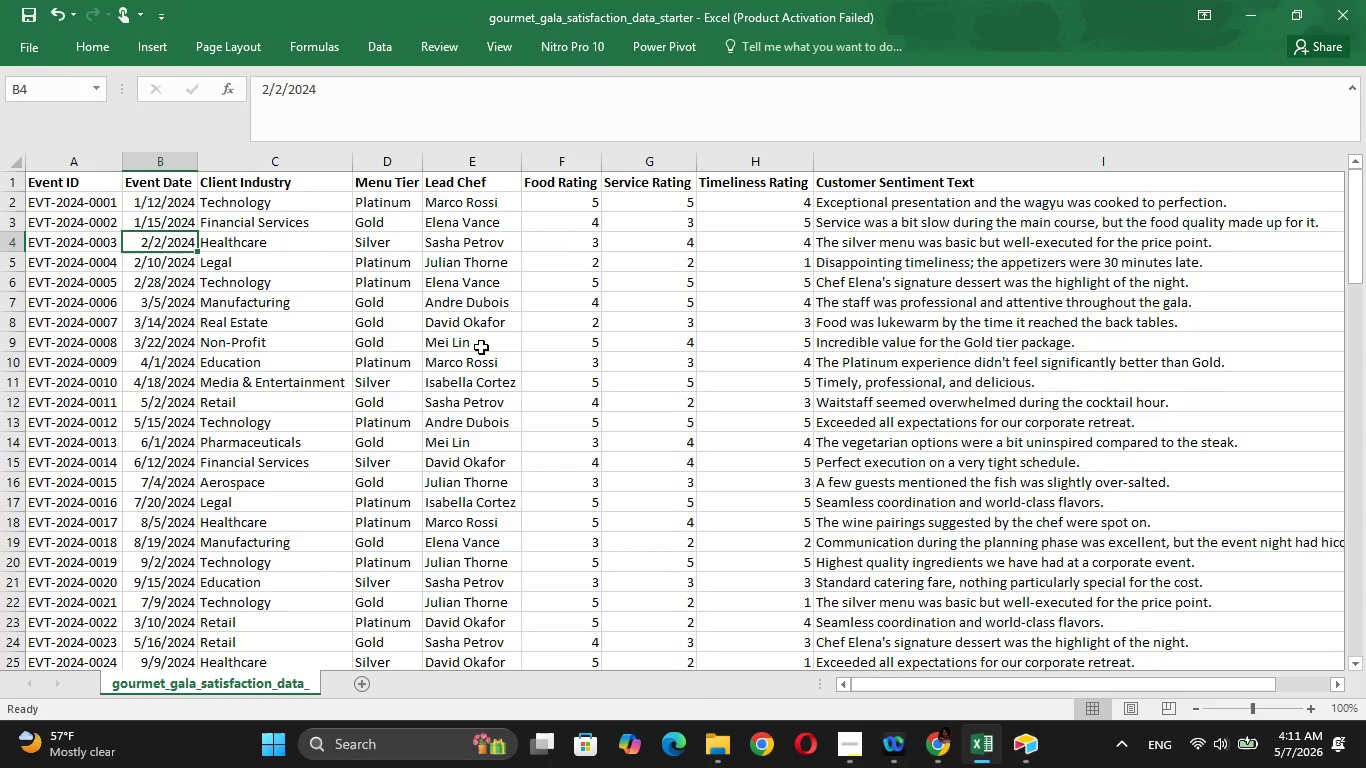 
wait(12.17)
 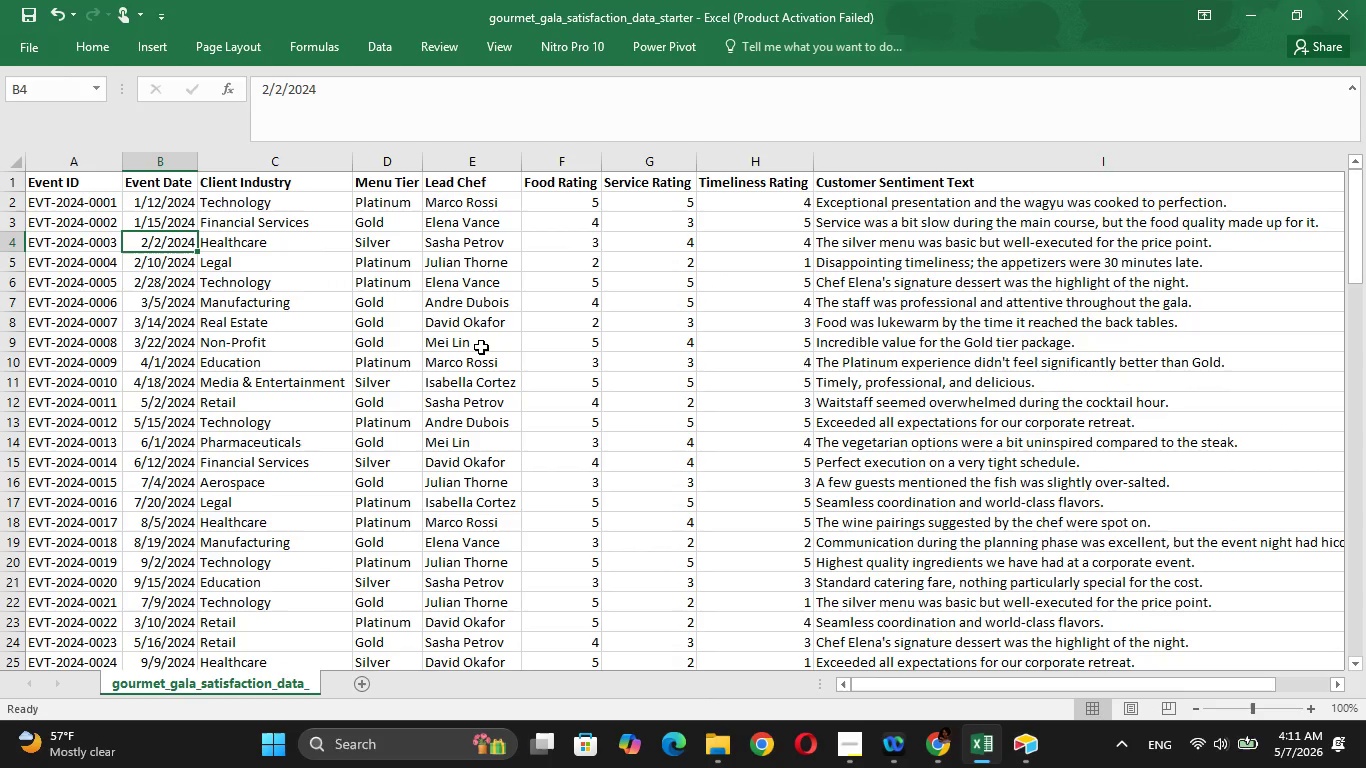 
left_click([1024, 749])
 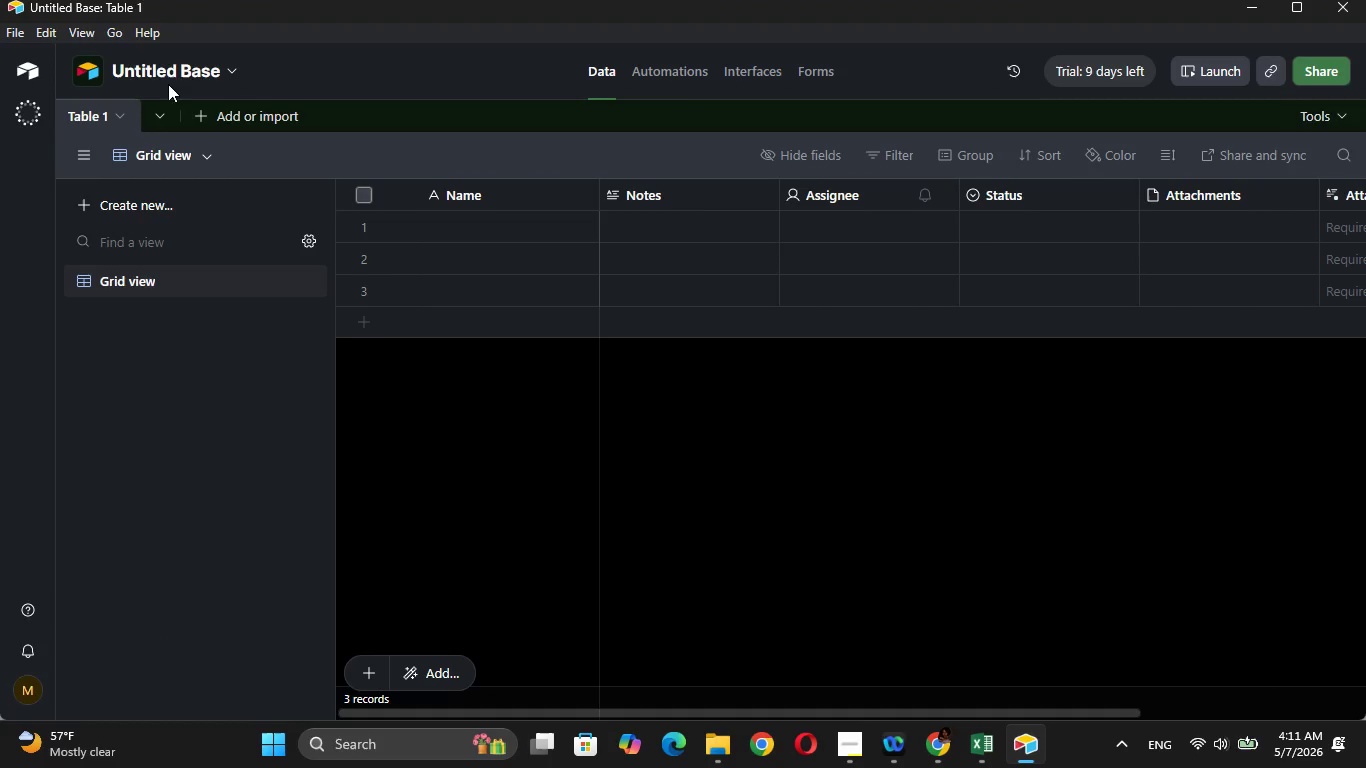 
left_click([165, 78])
 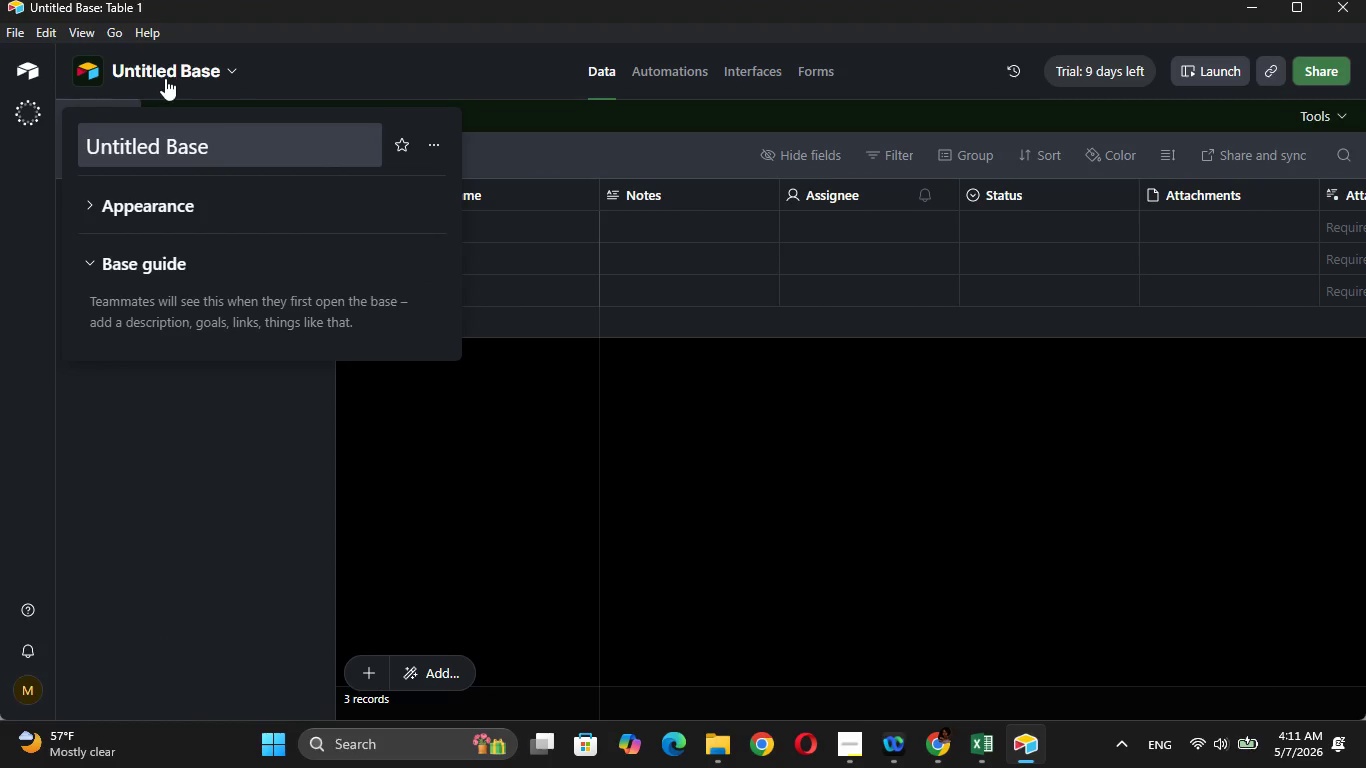 
wait(9.39)
 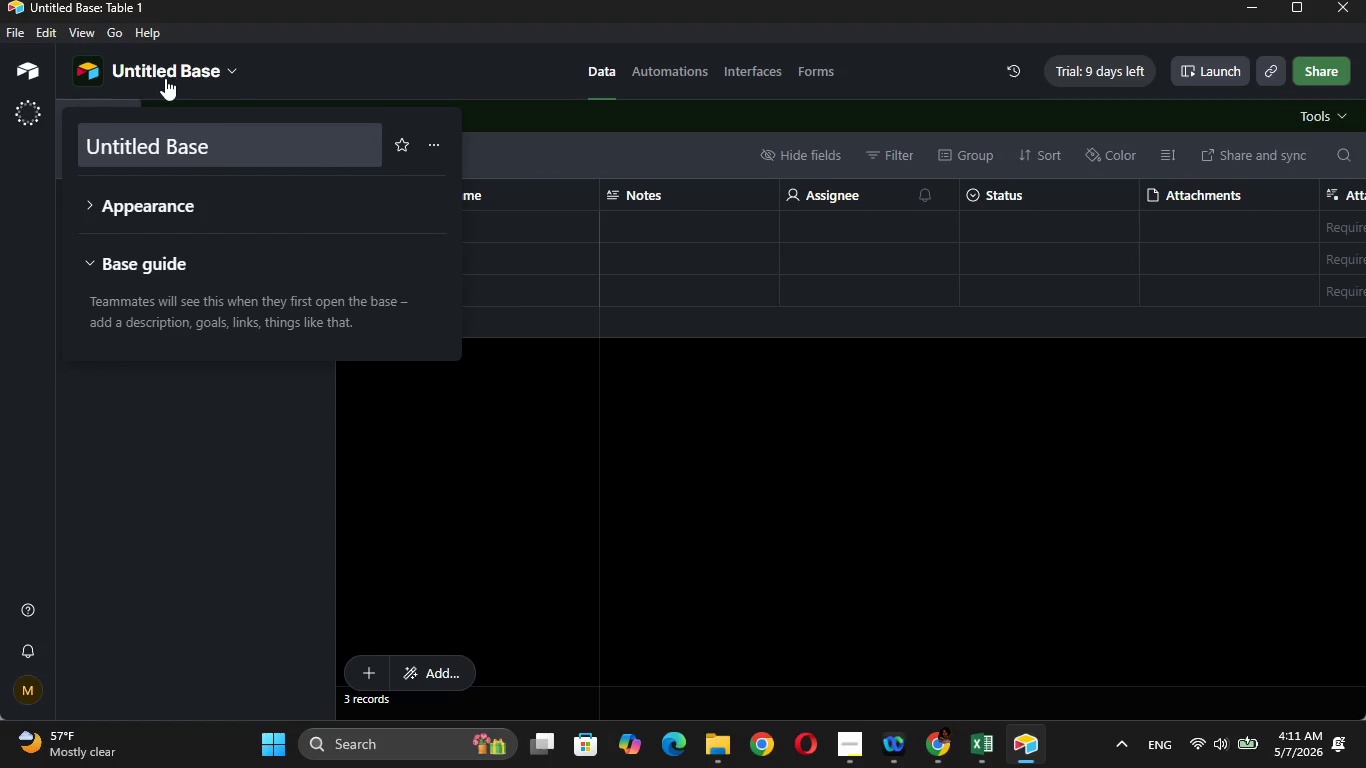 
key(Backspace)
 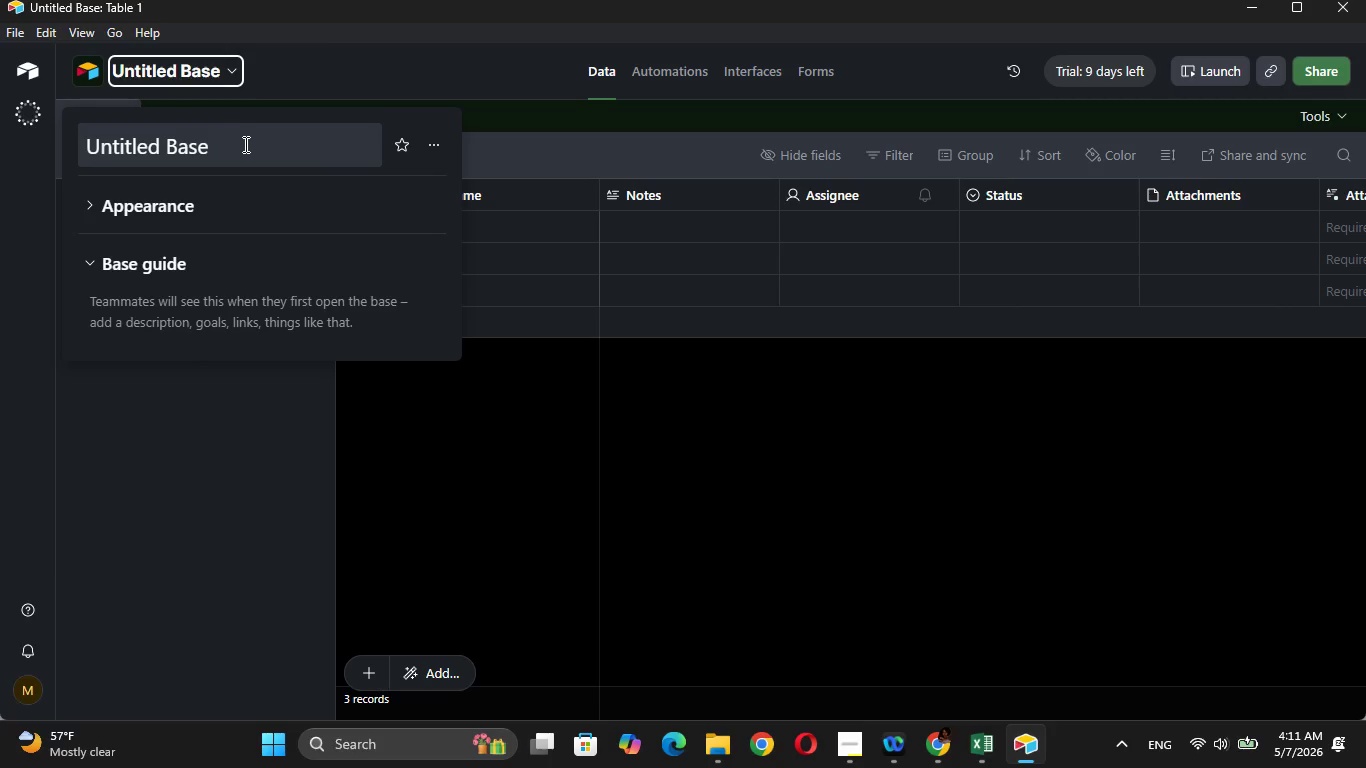 
left_click_drag(start_coordinate=[244, 144], to_coordinate=[57, 123])